 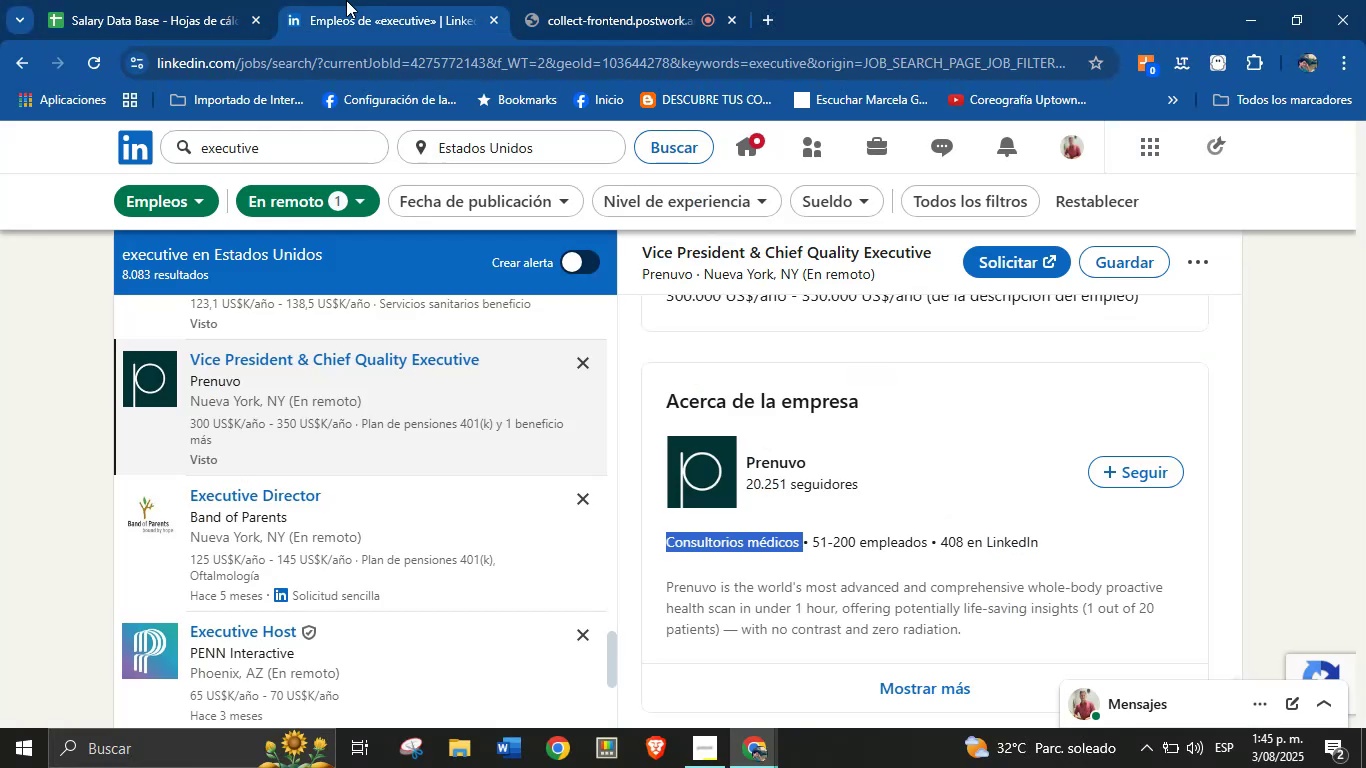 
scroll: coordinate [802, 433], scroll_direction: down, amount: 3.0
 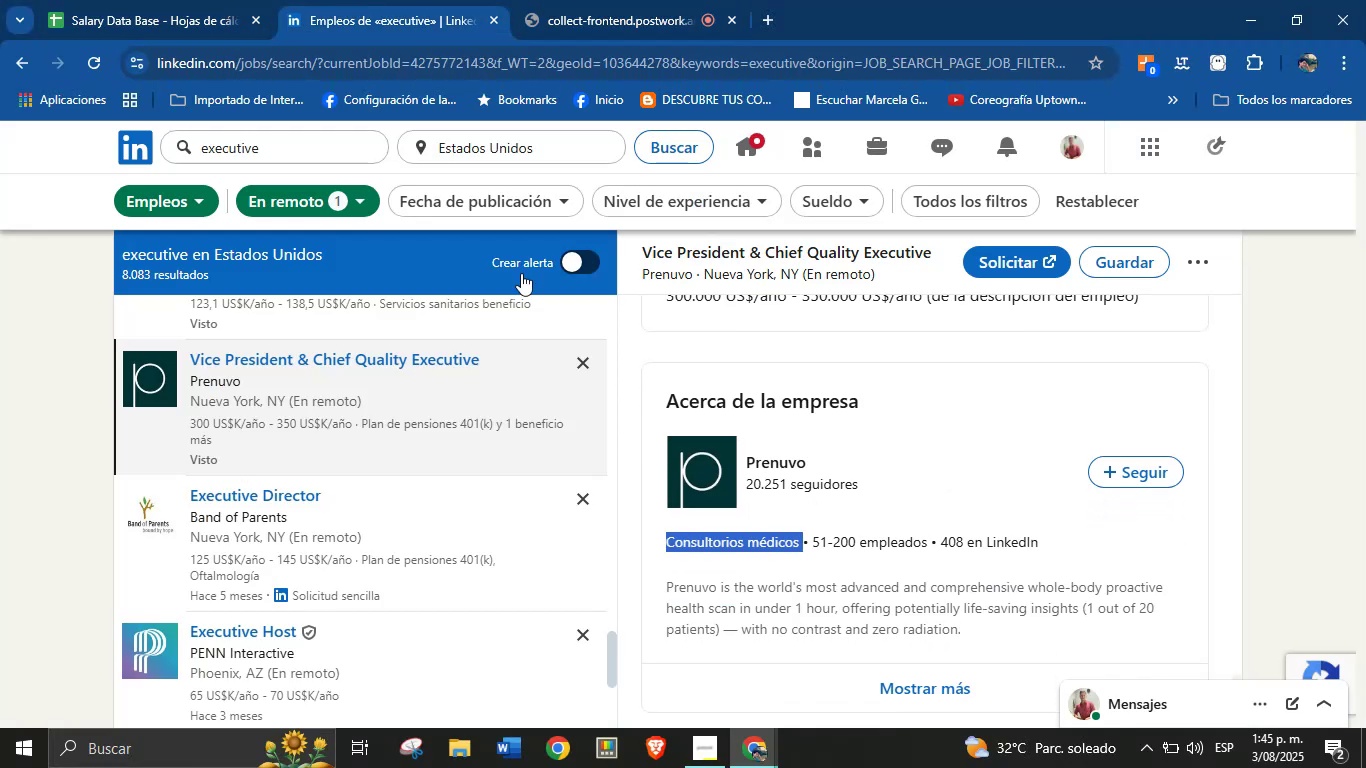 
left_click_drag(start_coordinate=[290, 0], to_coordinate=[279, 0])
 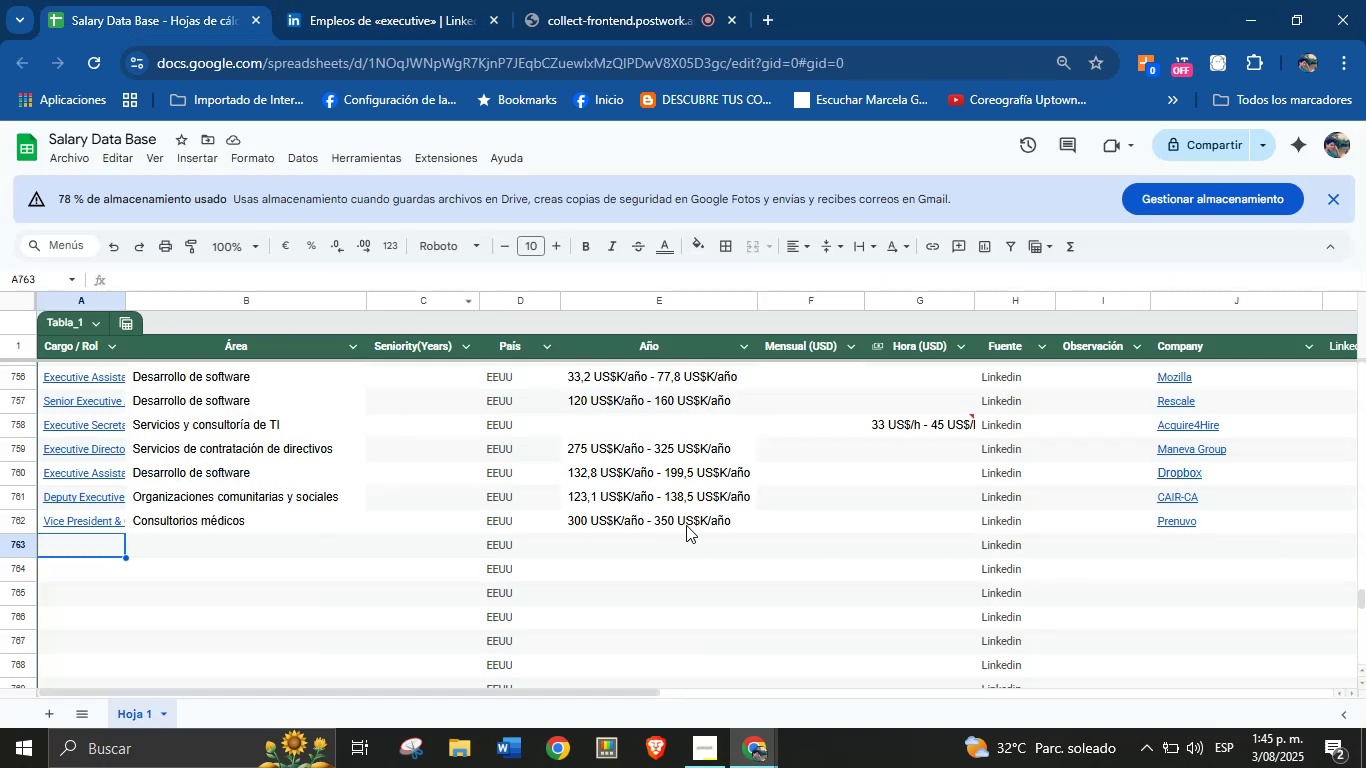 
left_click([503, 0])
 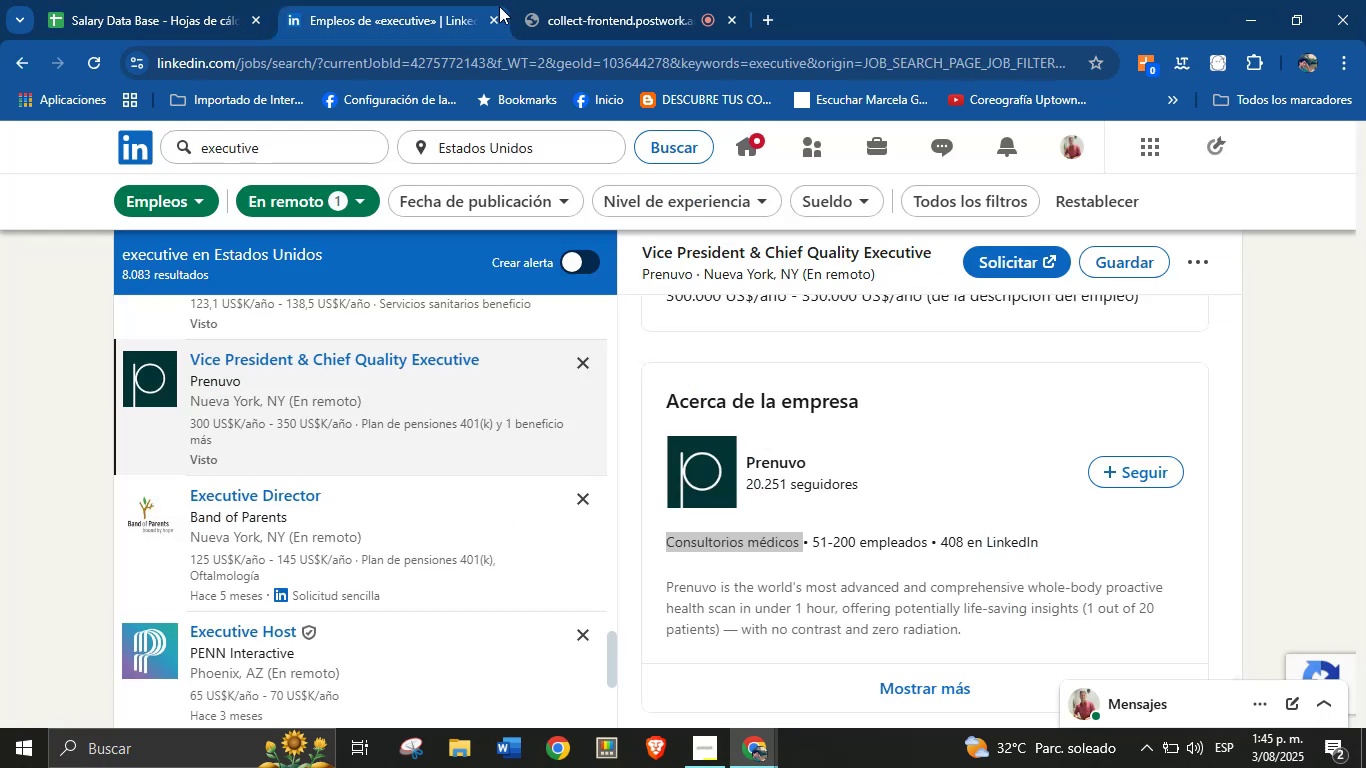 
scroll: coordinate [393, 512], scroll_direction: down, amount: 1.0
 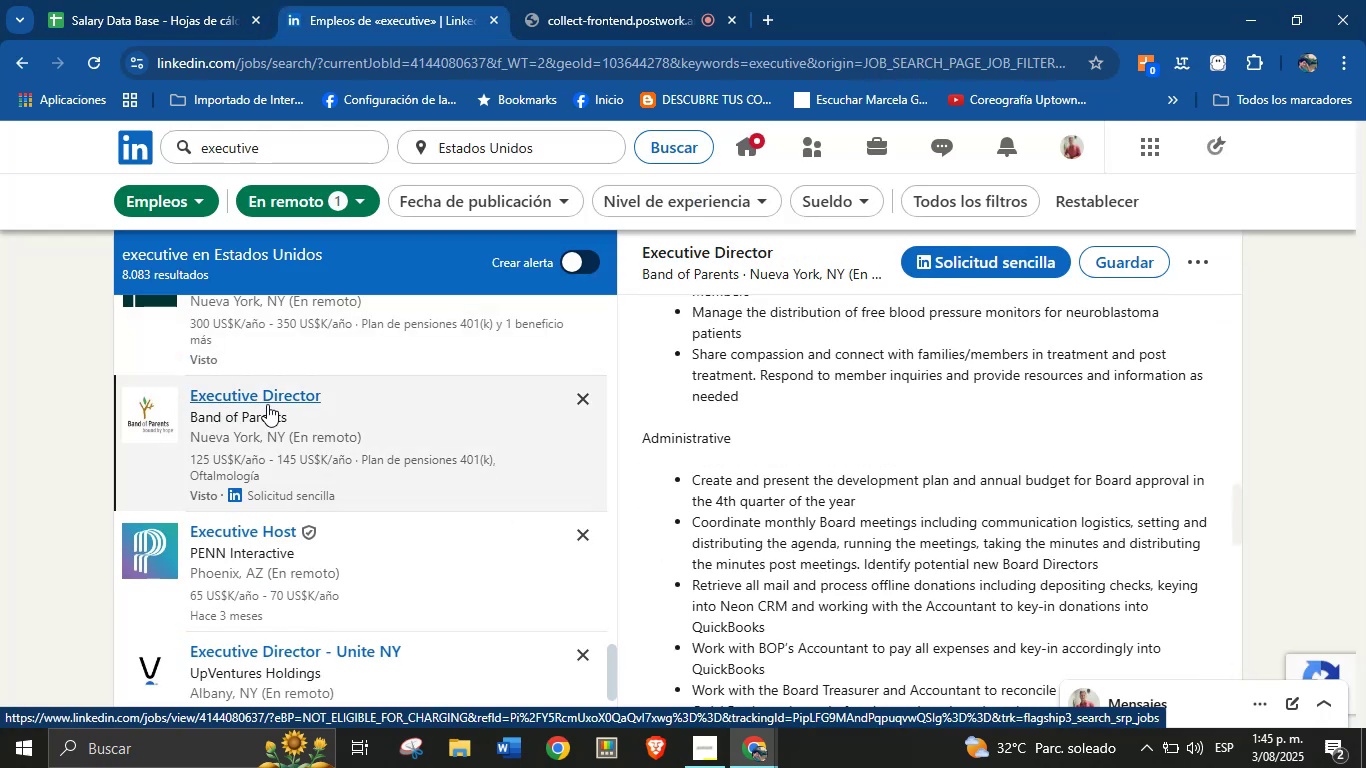 
scroll: coordinate [852, 431], scroll_direction: up, amount: 4.0
 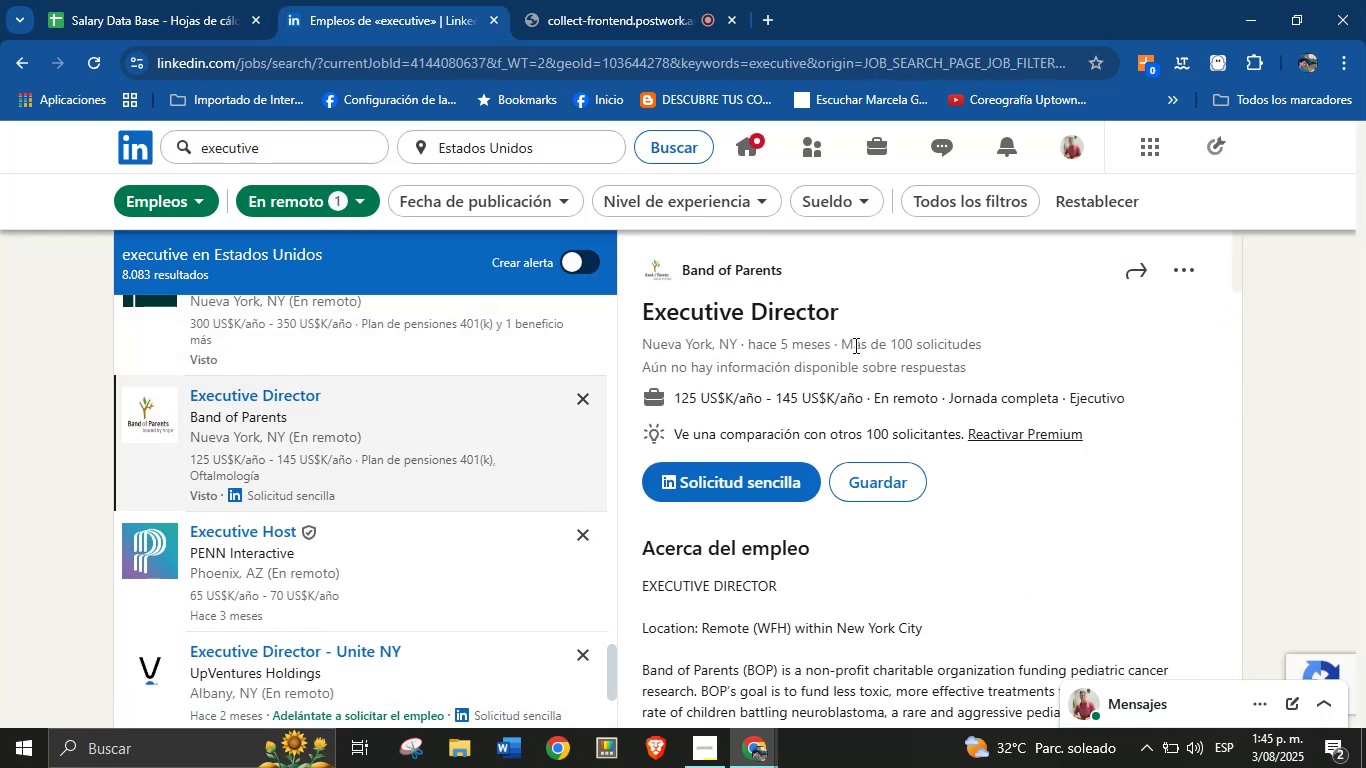 
left_click_drag(start_coordinate=[845, 317], to_coordinate=[642, 321])
 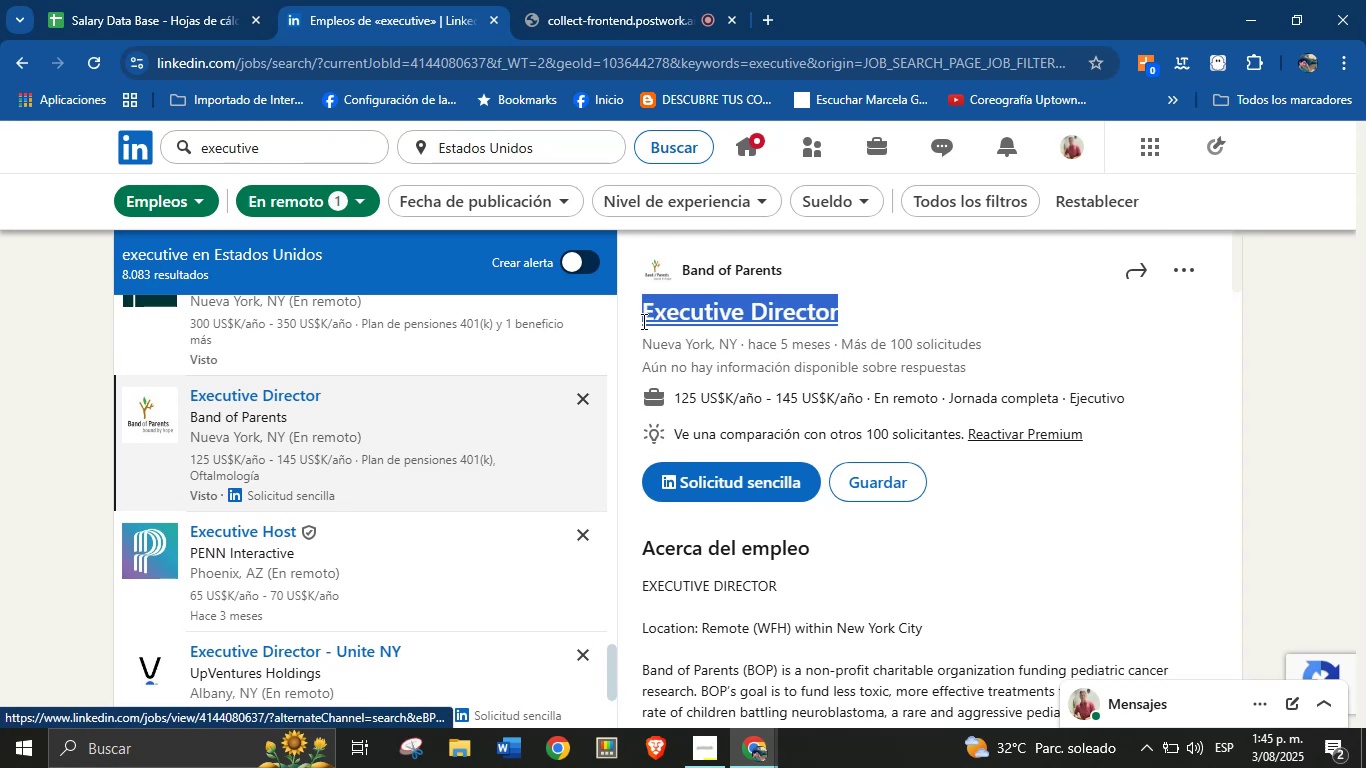 
key(Control+C)
 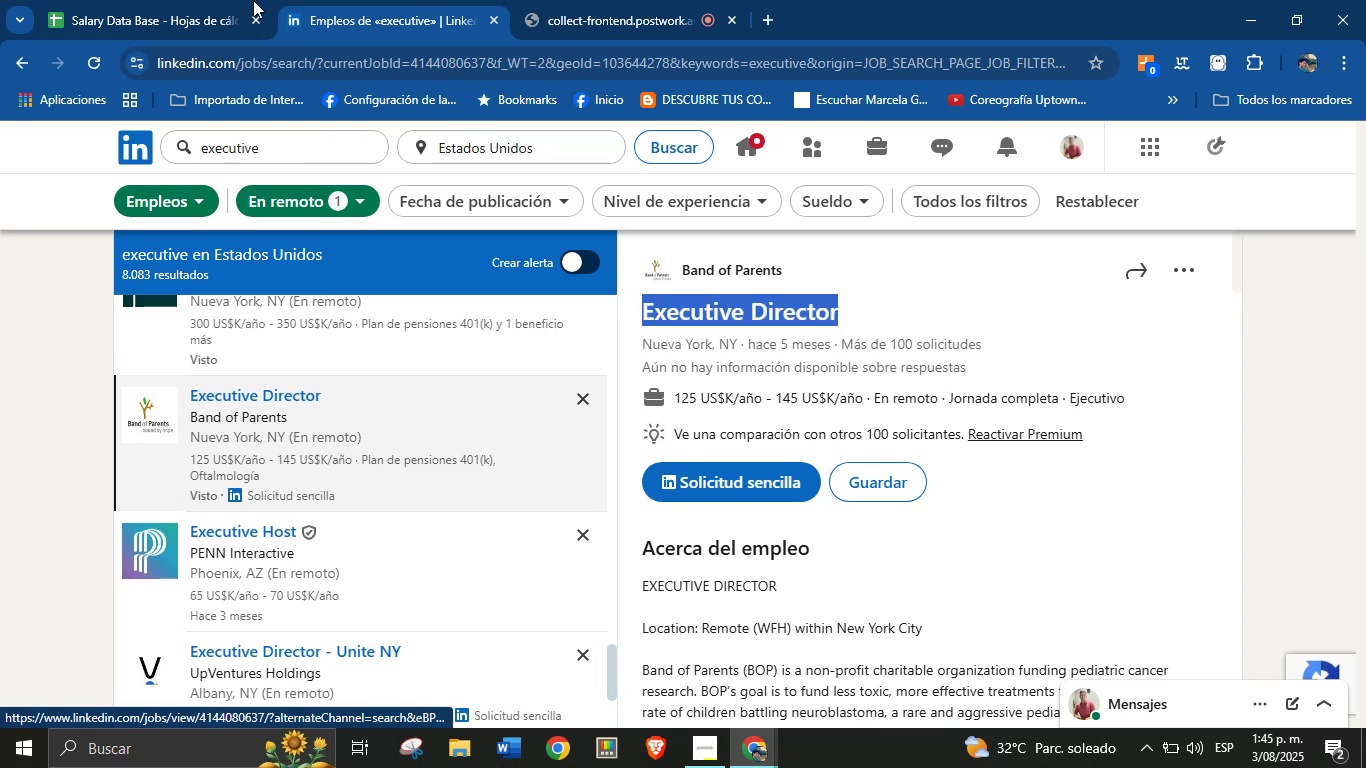 
left_click([232, 0])
 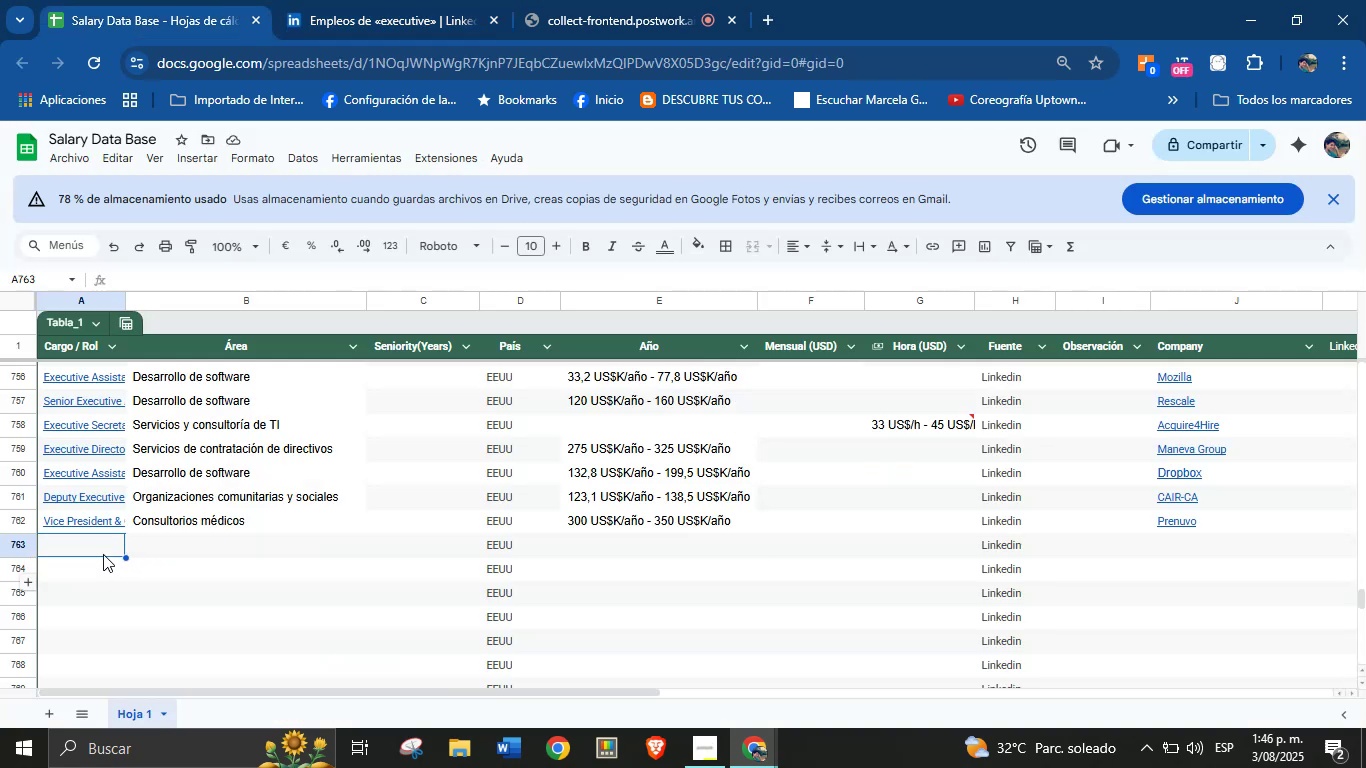 
left_click([101, 546])
 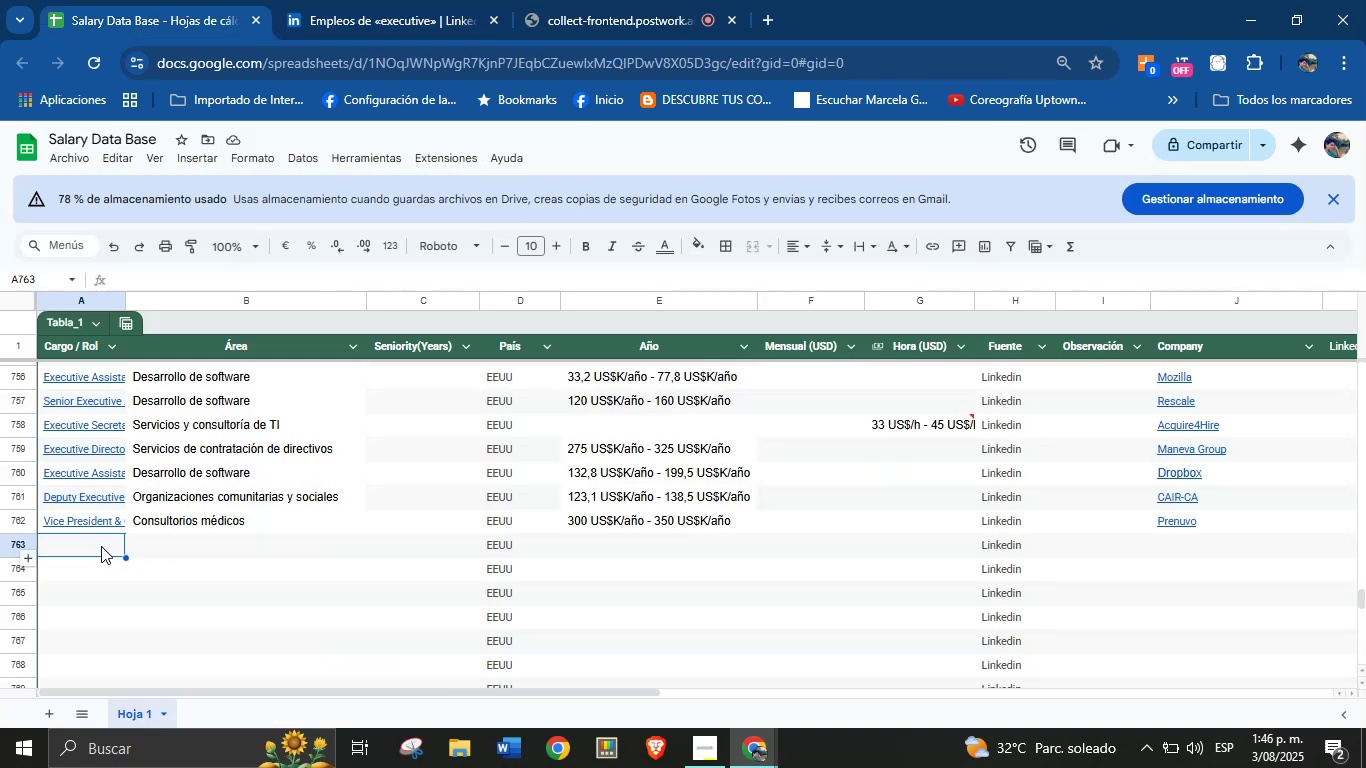 
key(Control+V)
 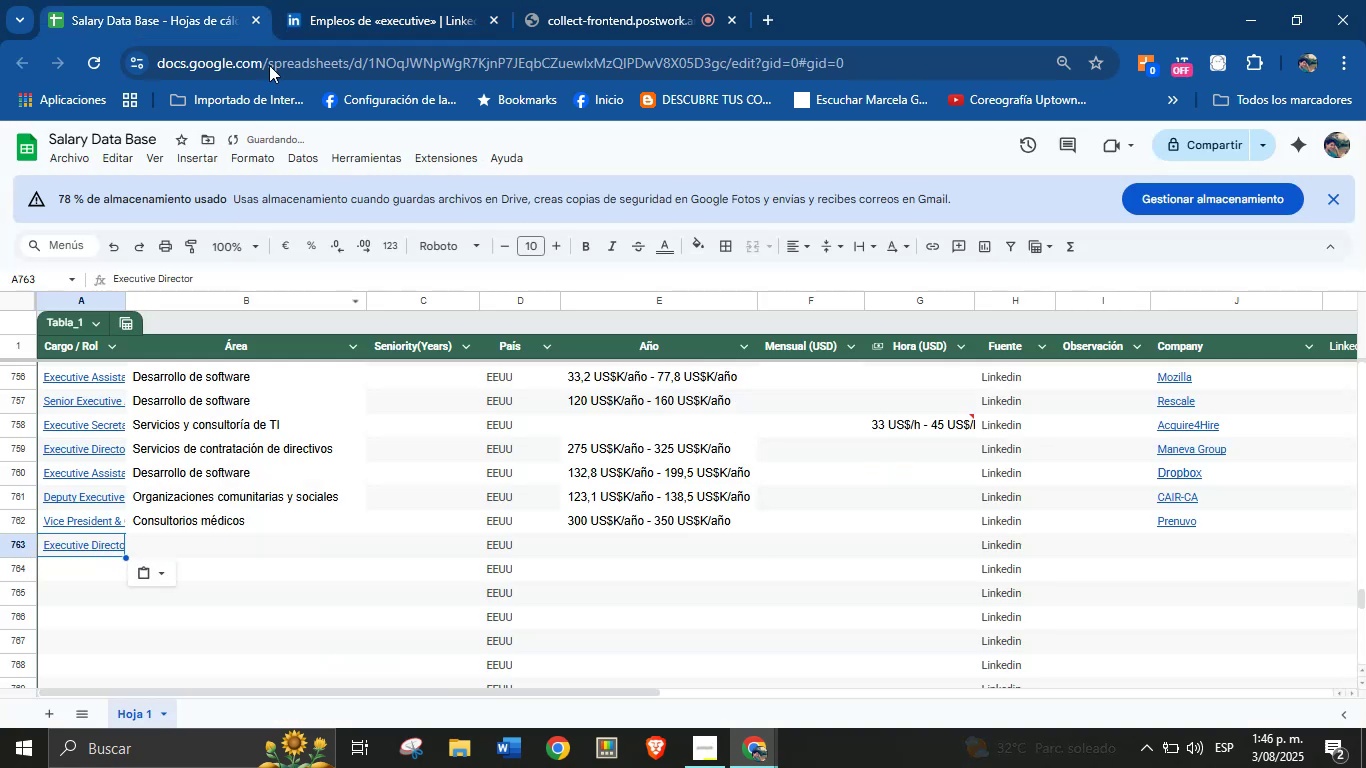 
left_click([356, 0])
 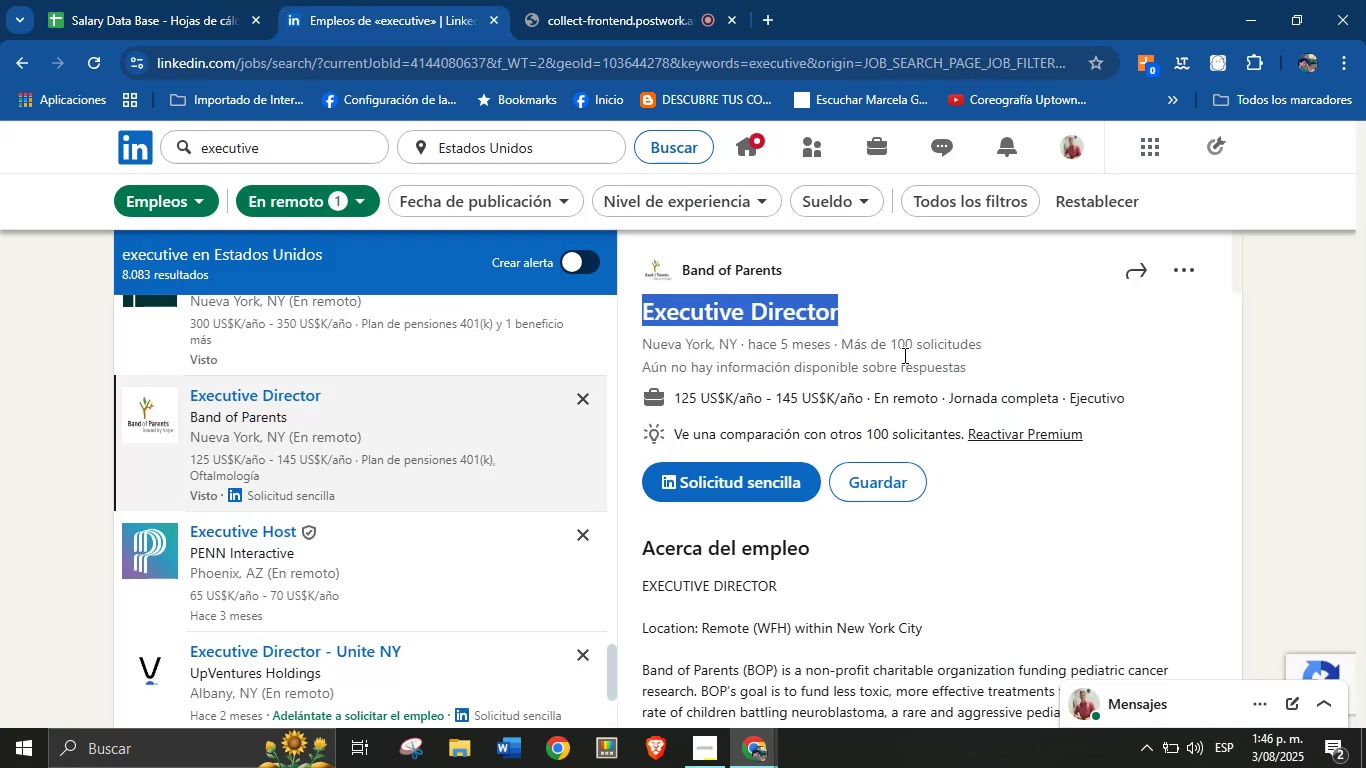 
left_click([857, 264])
 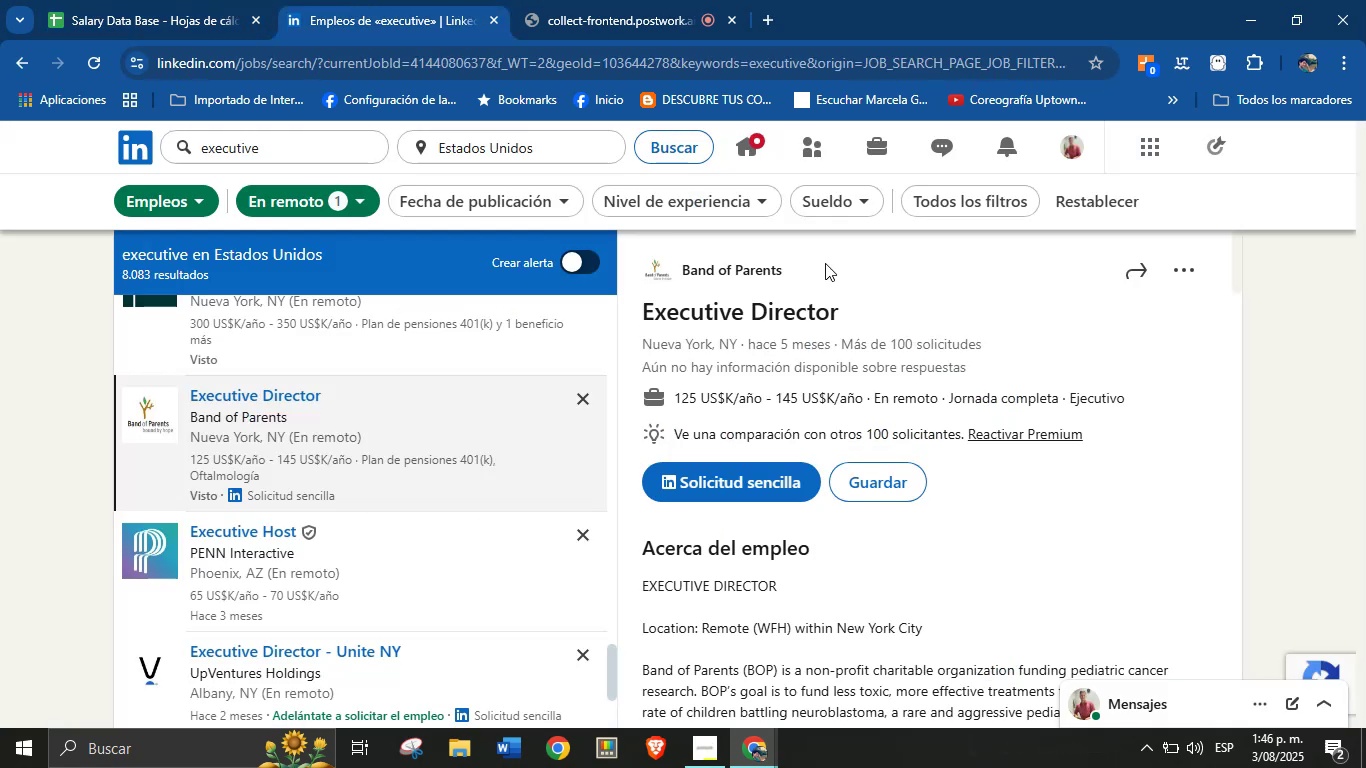 
left_click_drag(start_coordinate=[801, 264], to_coordinate=[683, 270])
 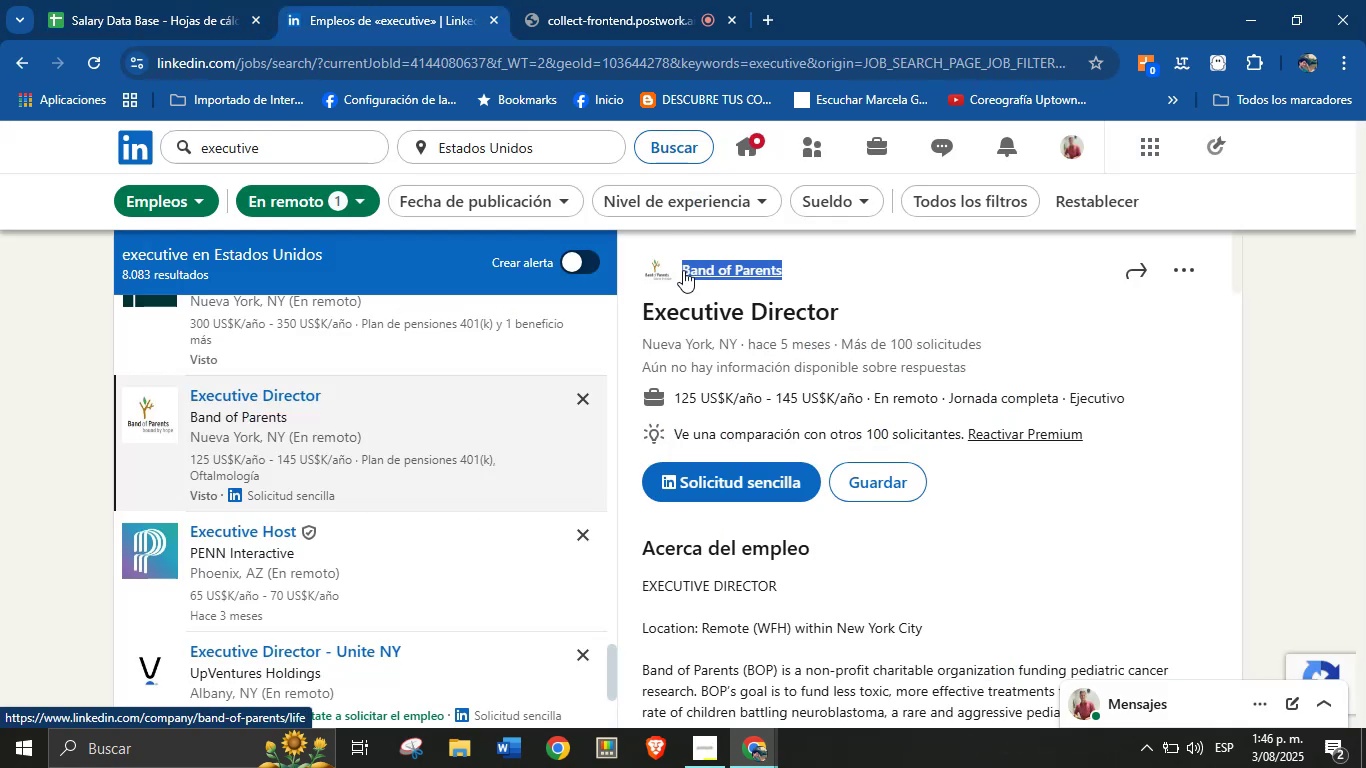 
key(Control+C)
 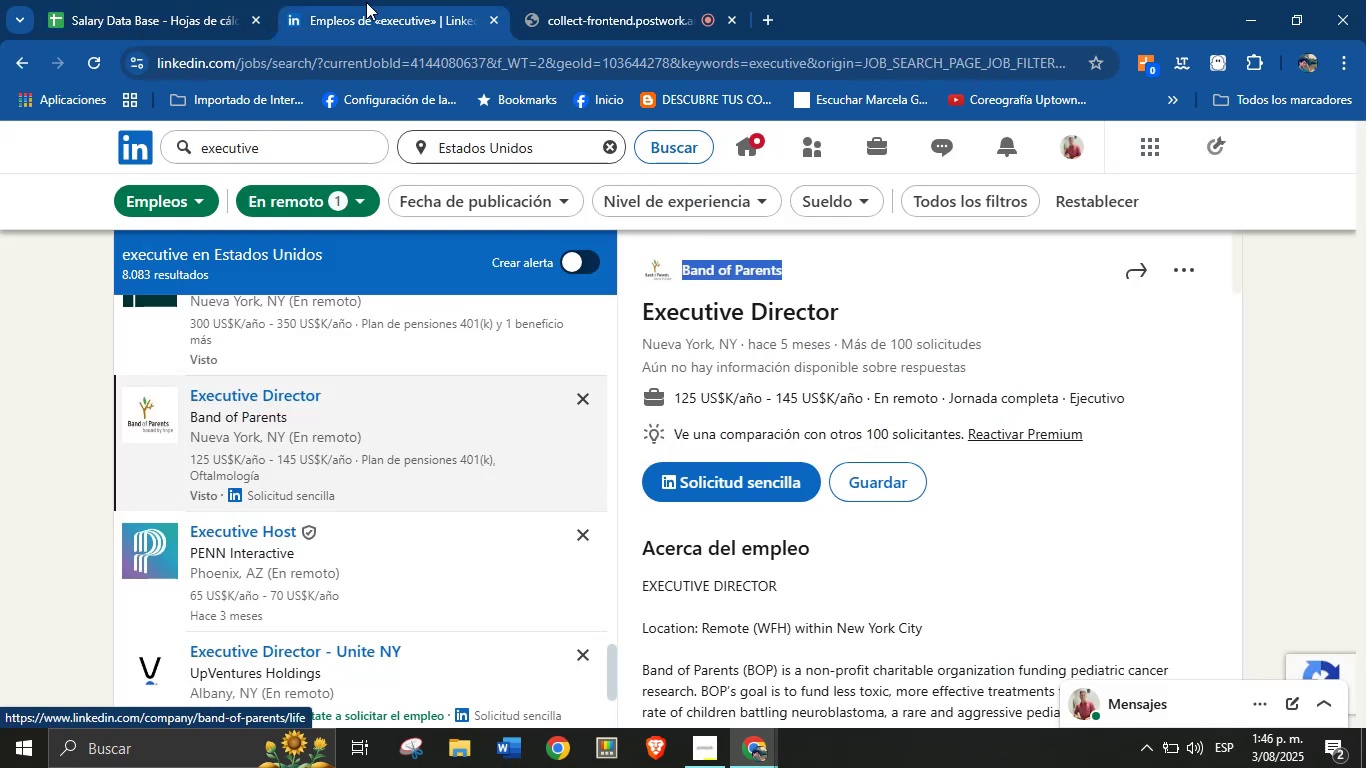 
left_click_drag(start_coordinate=[261, 0], to_coordinate=[252, 0])
 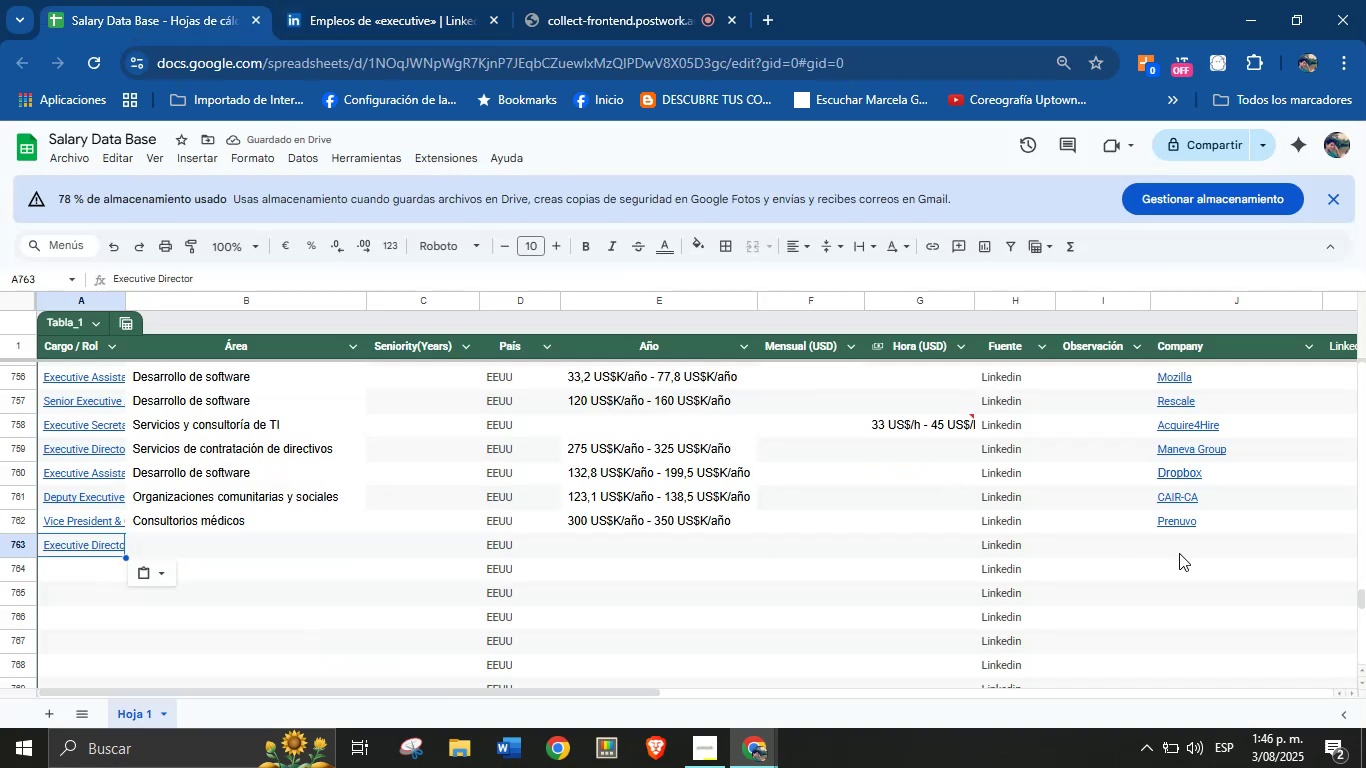 
key(Control+V)
 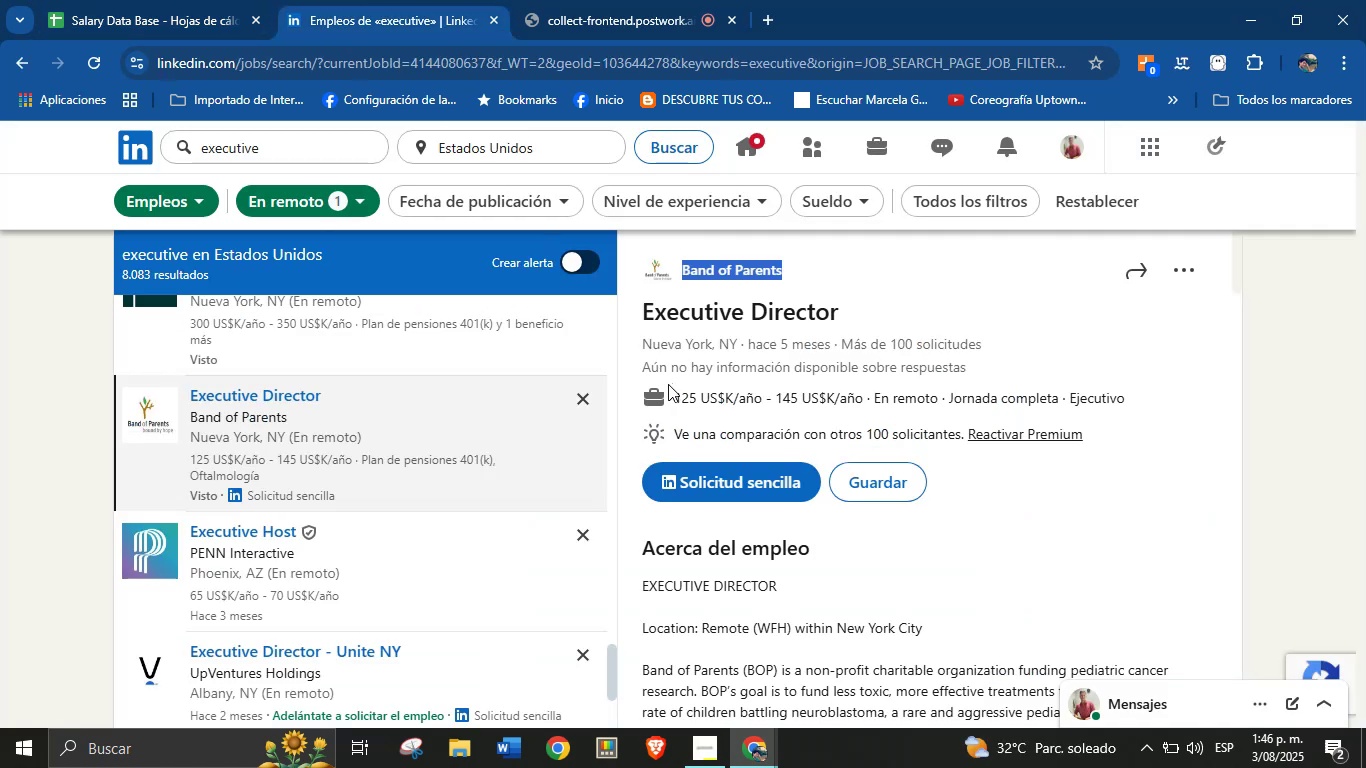 
left_click_drag(start_coordinate=[671, 392], to_coordinate=[866, 392])
 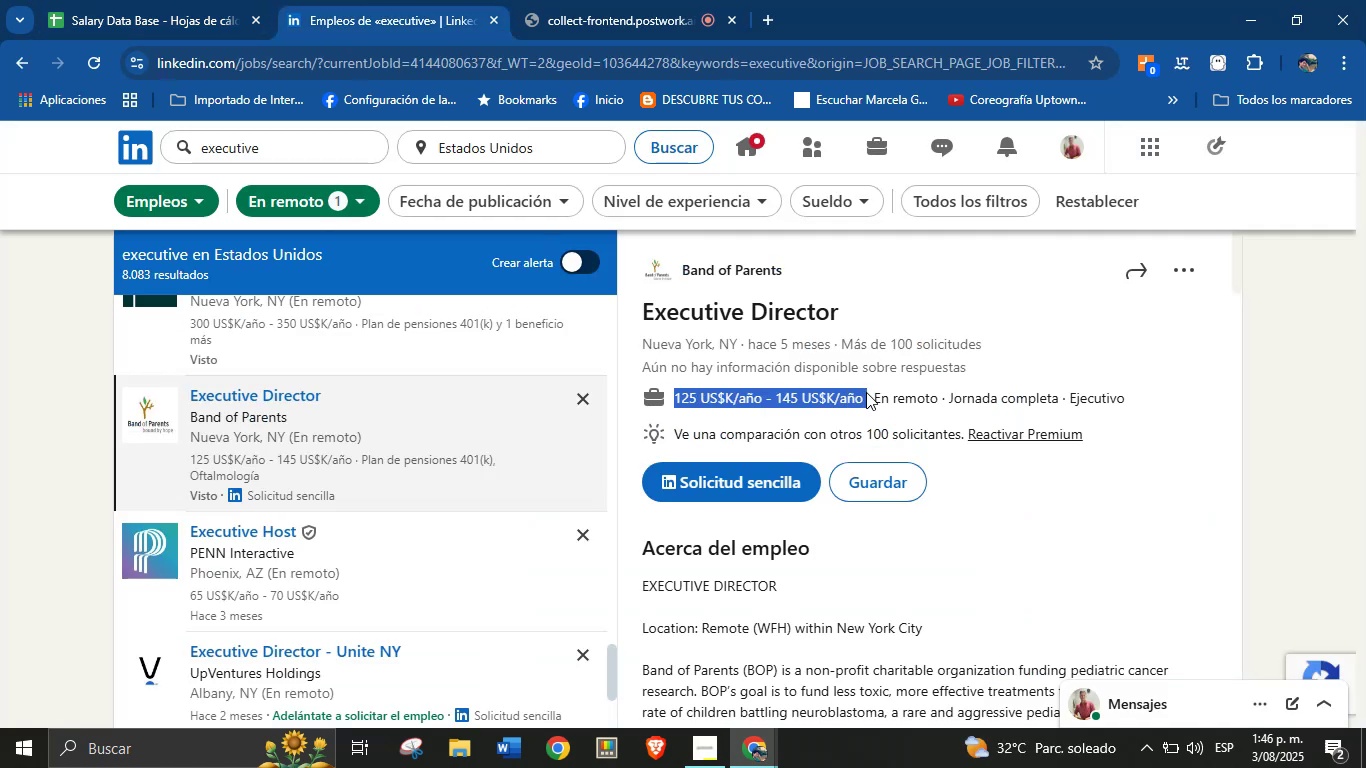 
key(Control+C)
 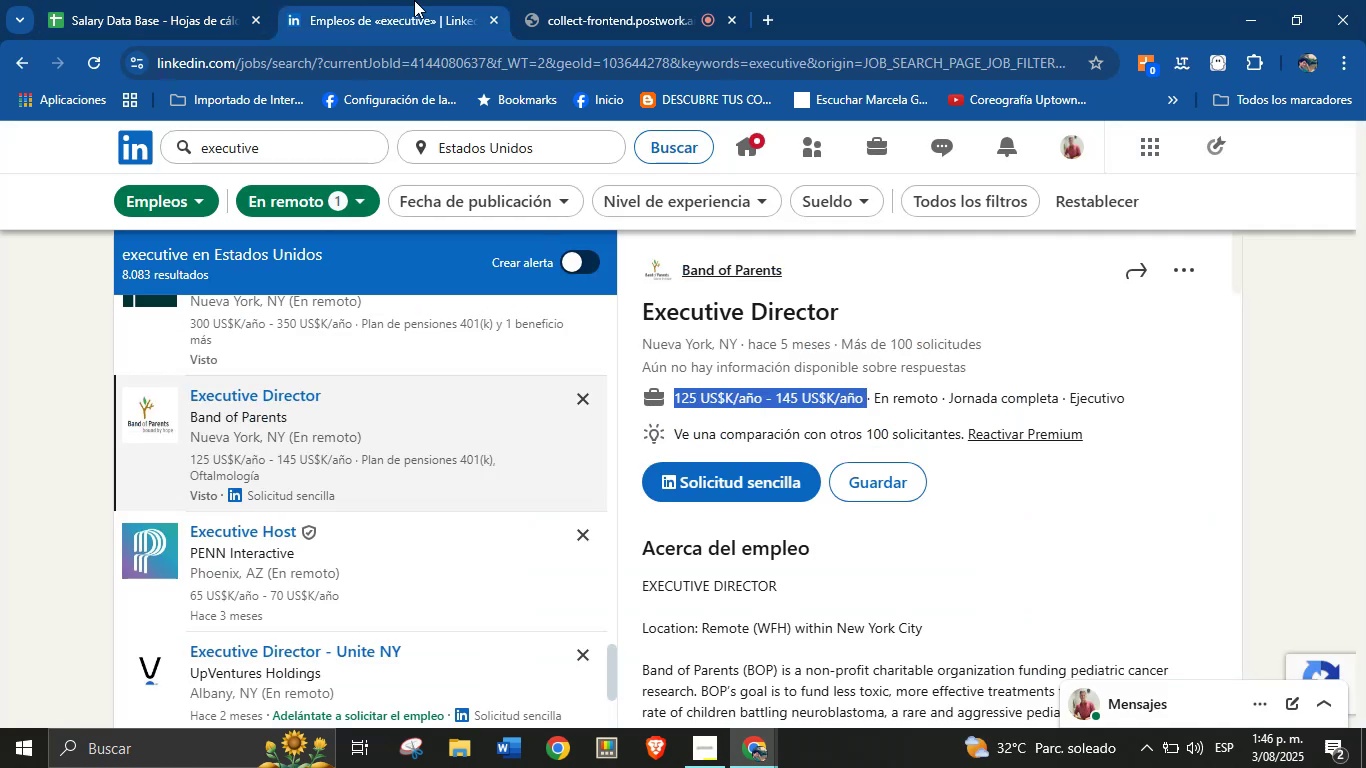 
left_click_drag(start_coordinate=[194, 0], to_coordinate=[180, 0])
 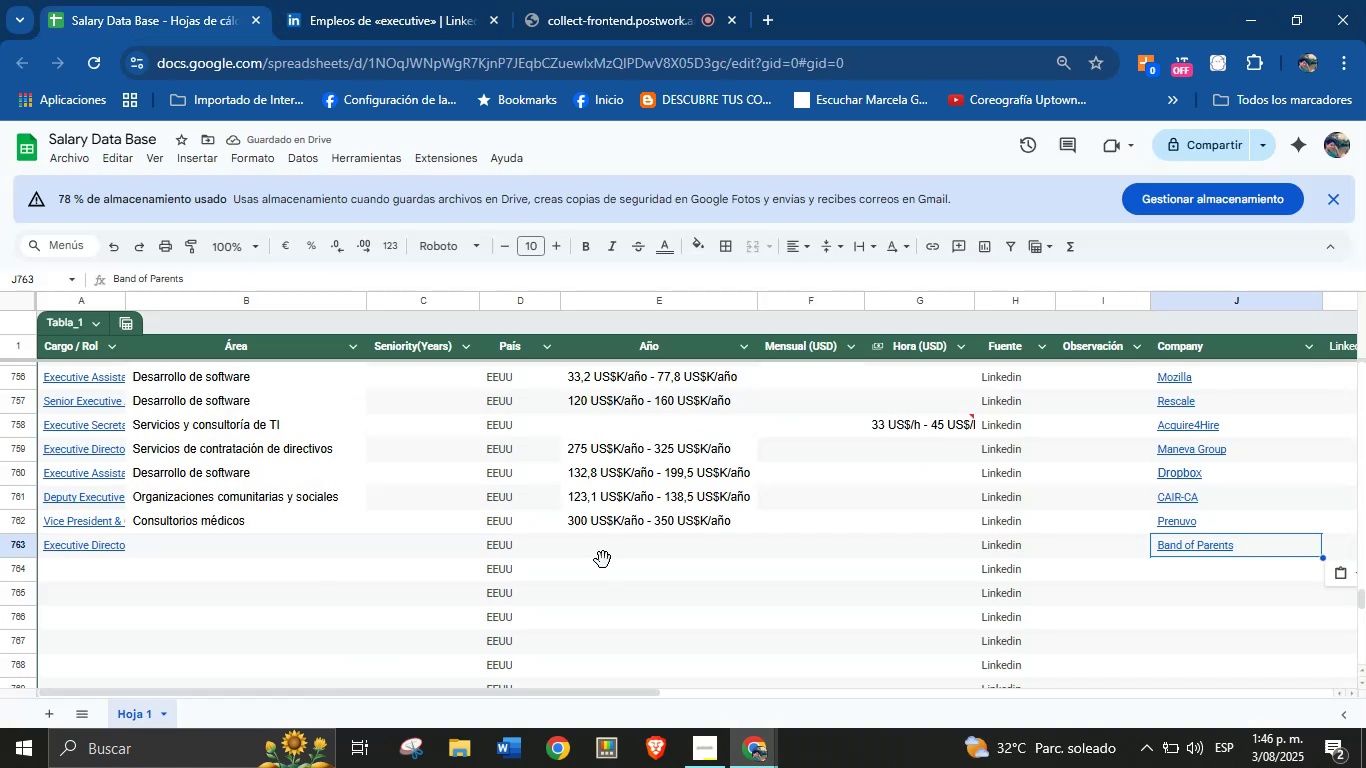 
double_click([611, 548])
 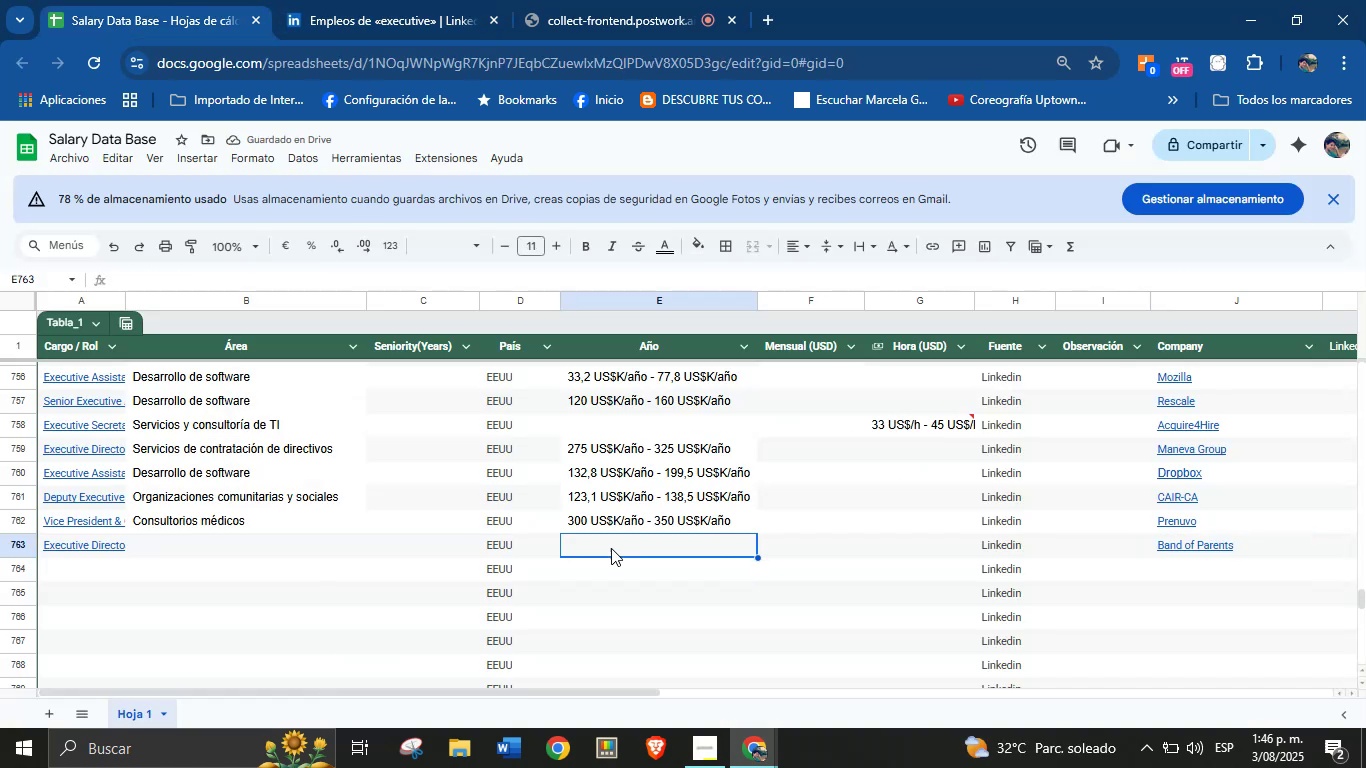 
key(Control+V)
 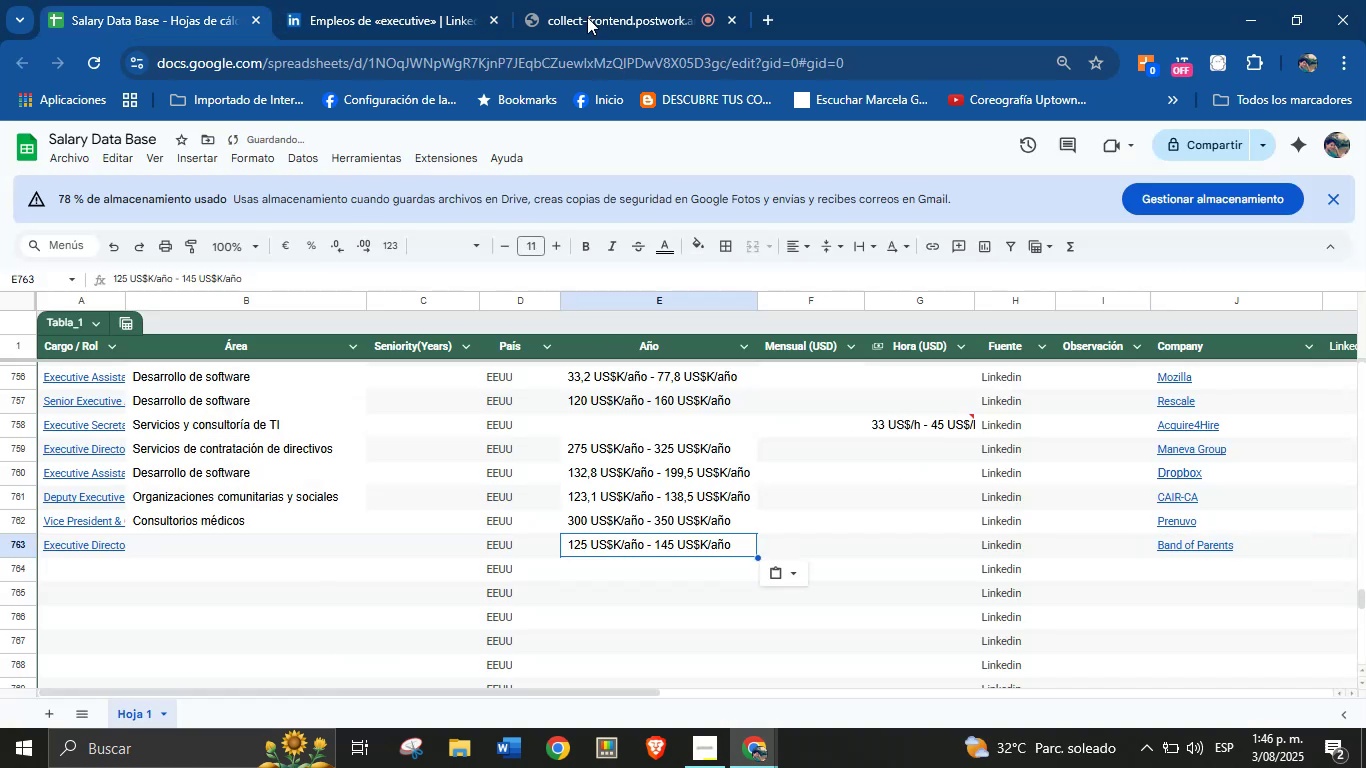 
left_click([423, 0])
 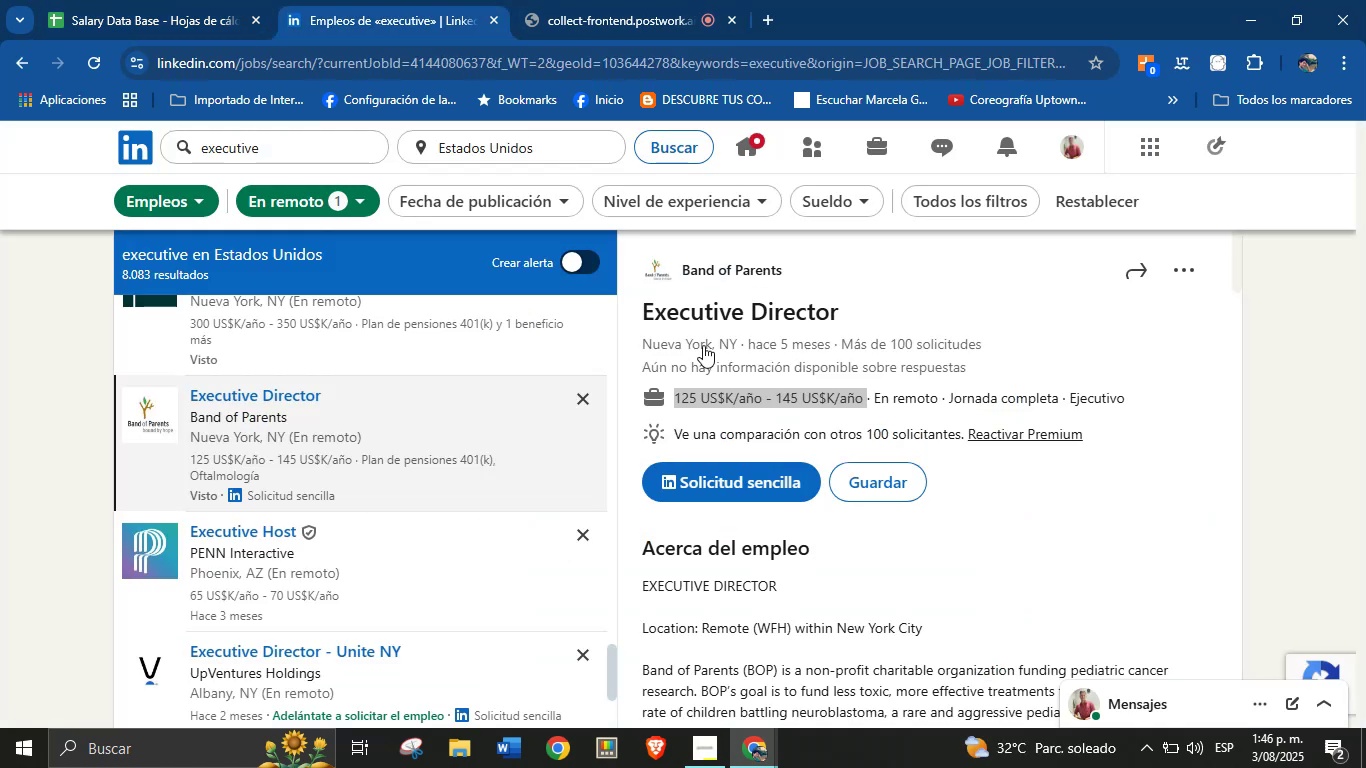 
scroll: coordinate [745, 522], scroll_direction: down, amount: 38.0
 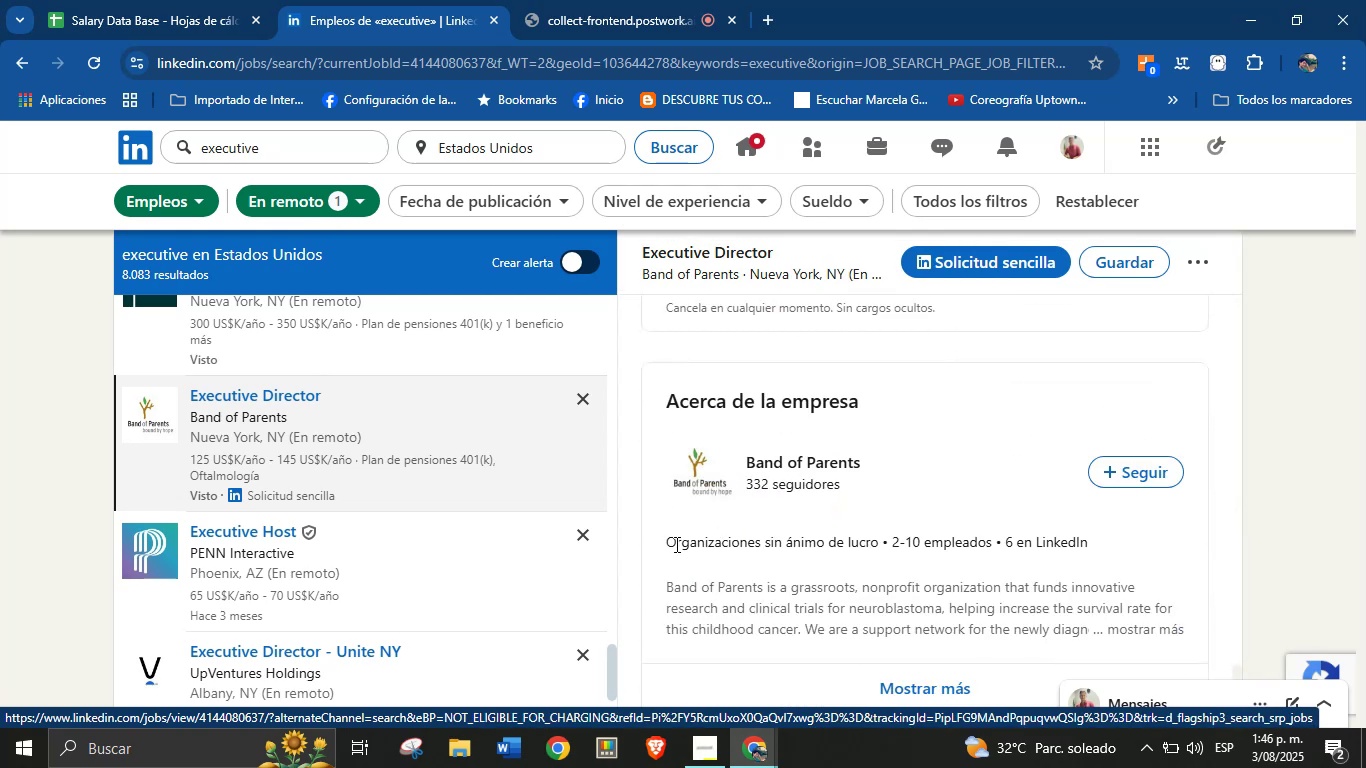 
left_click_drag(start_coordinate=[665, 540], to_coordinate=[879, 545])
 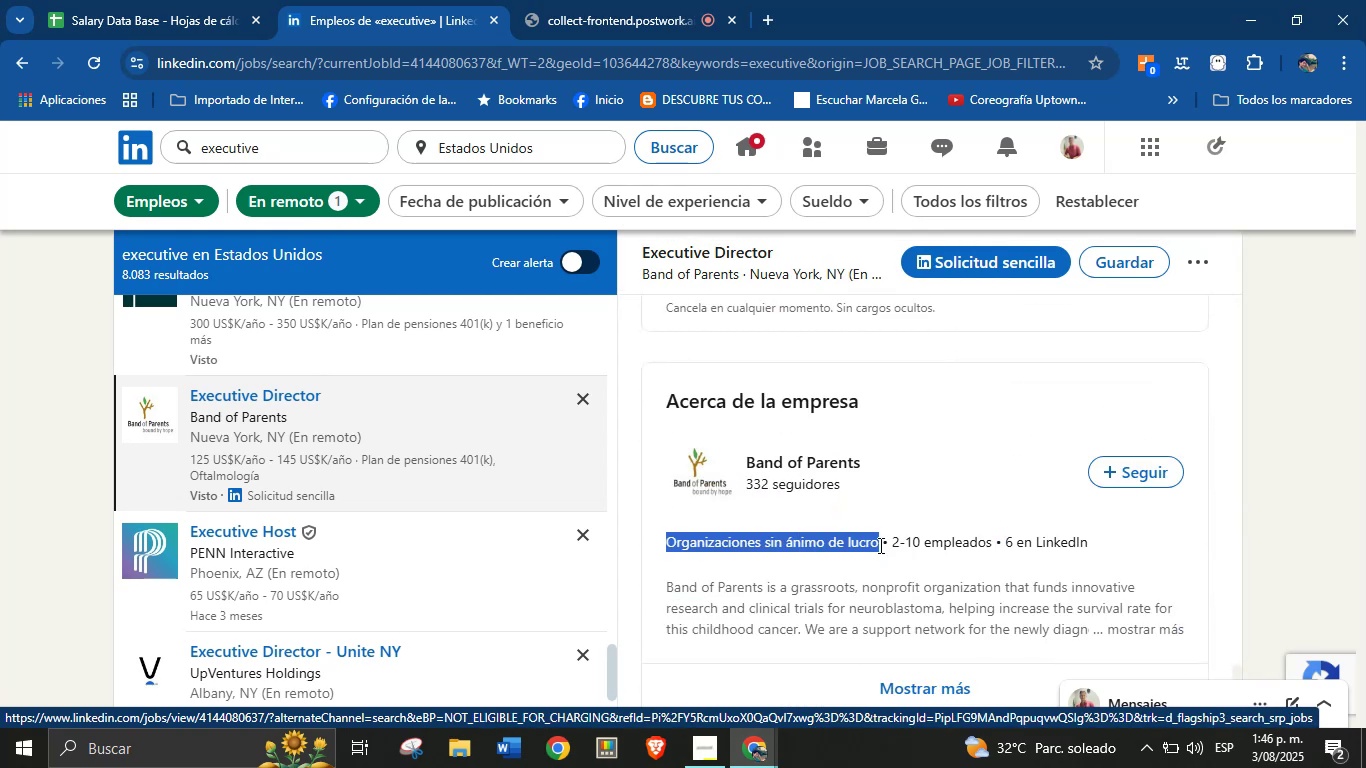 
hold_key(key=ControlLeft, duration=0.35)
 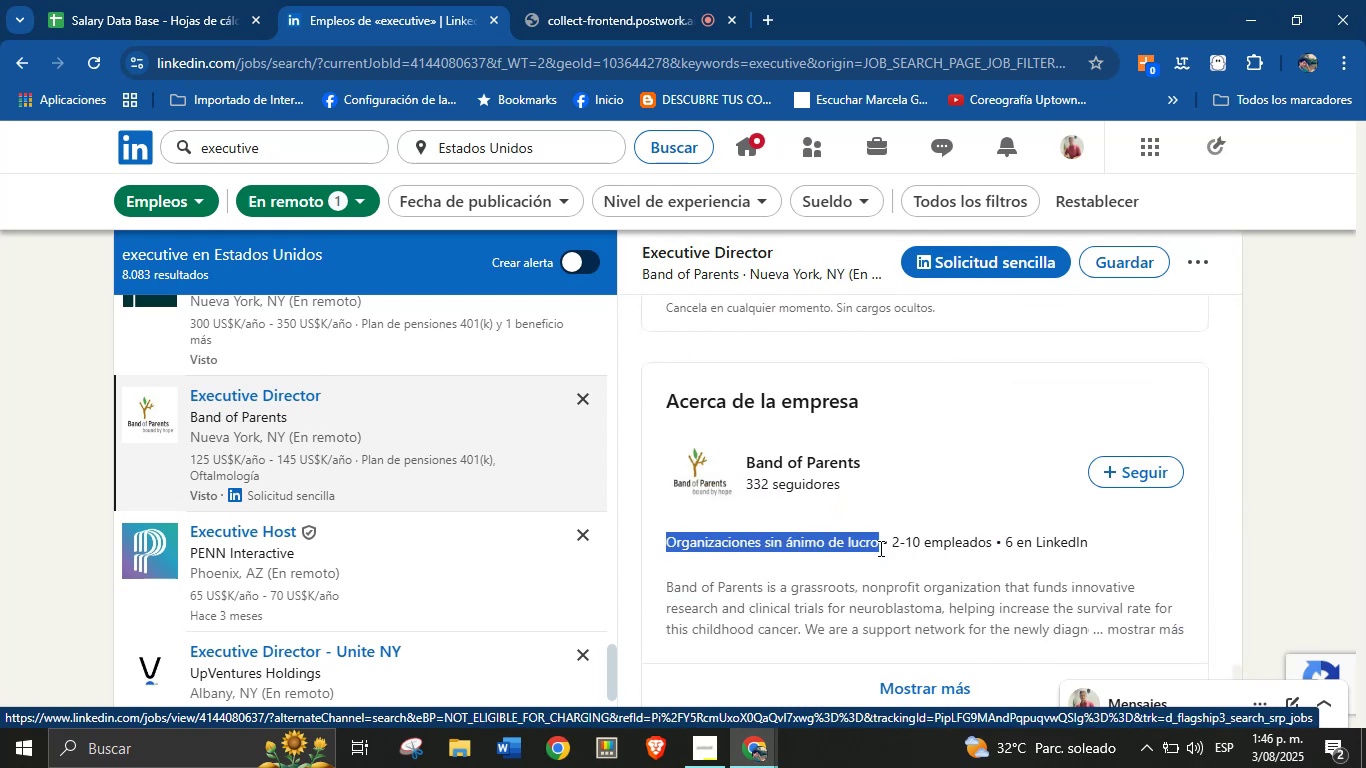 
key(Control+C)
 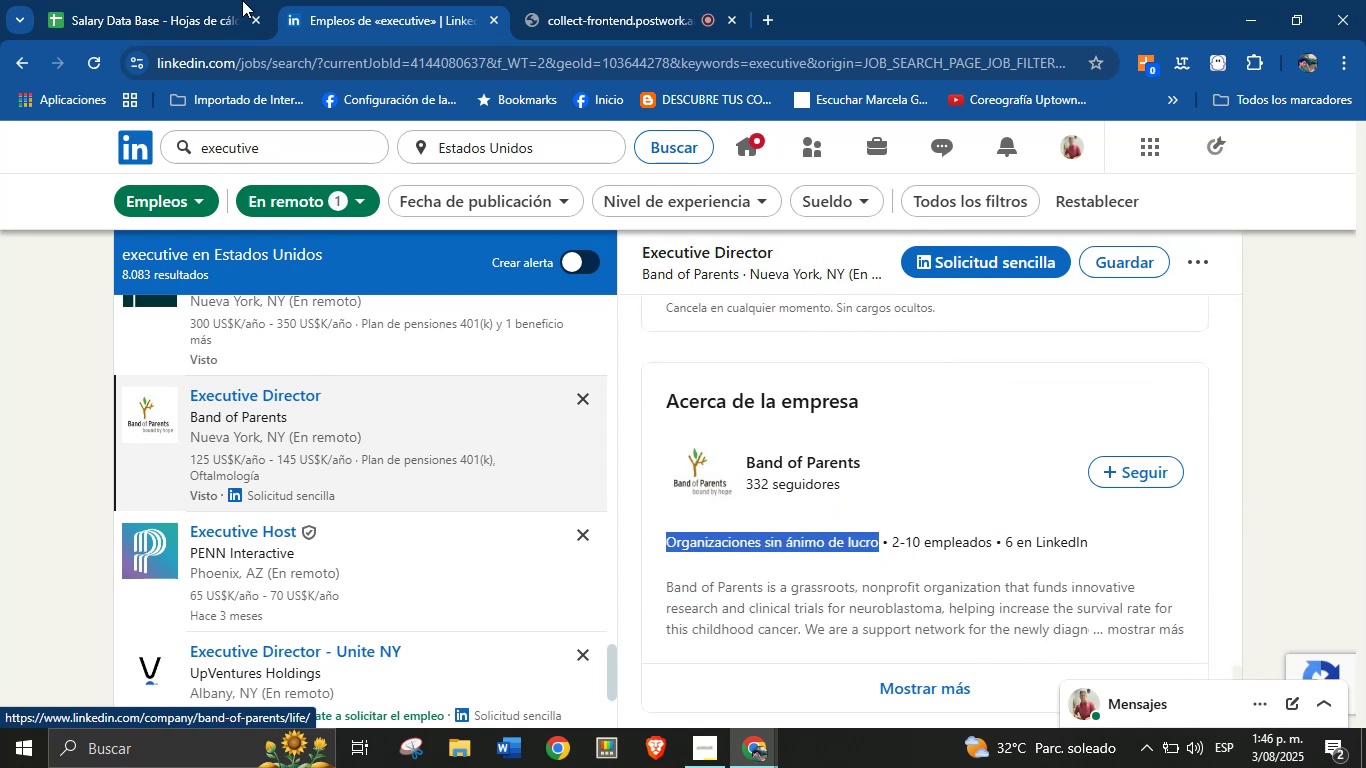 
left_click([220, 0])
 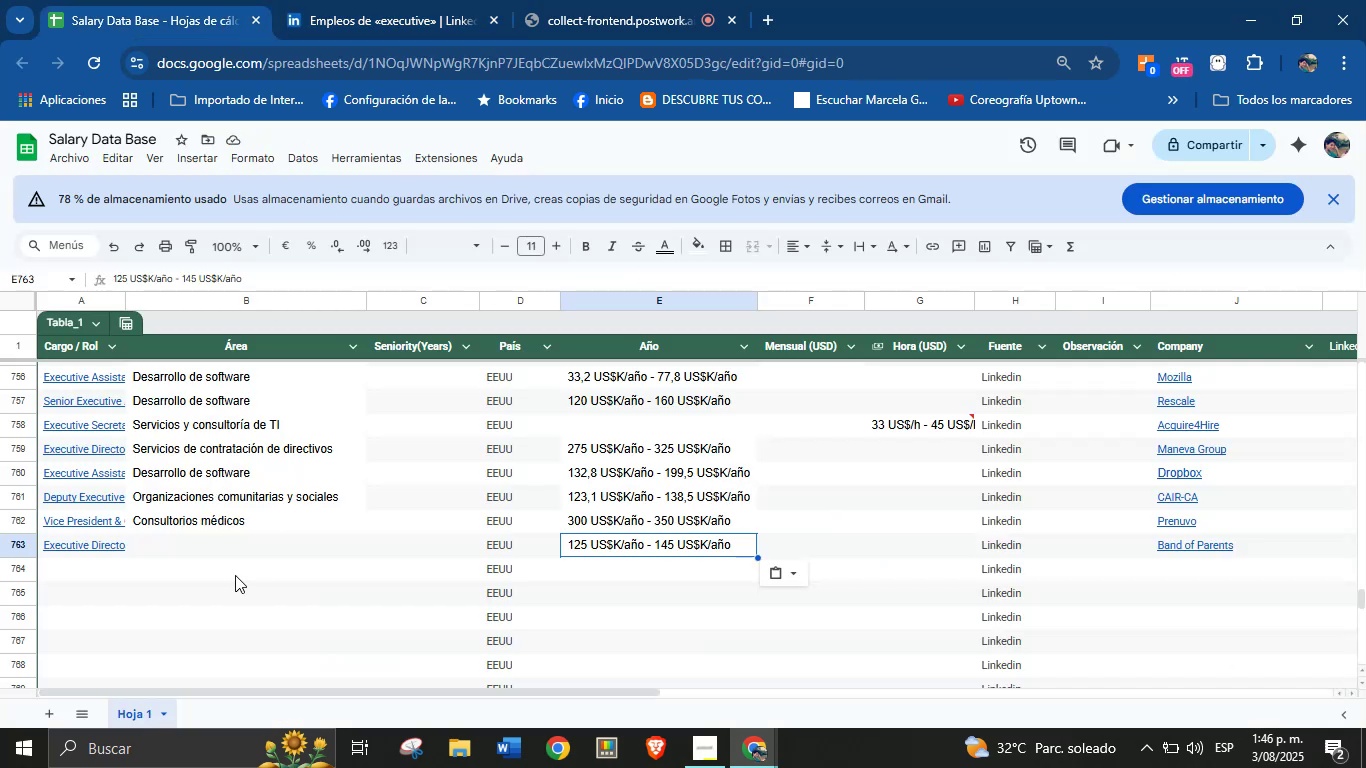 
left_click([215, 535])
 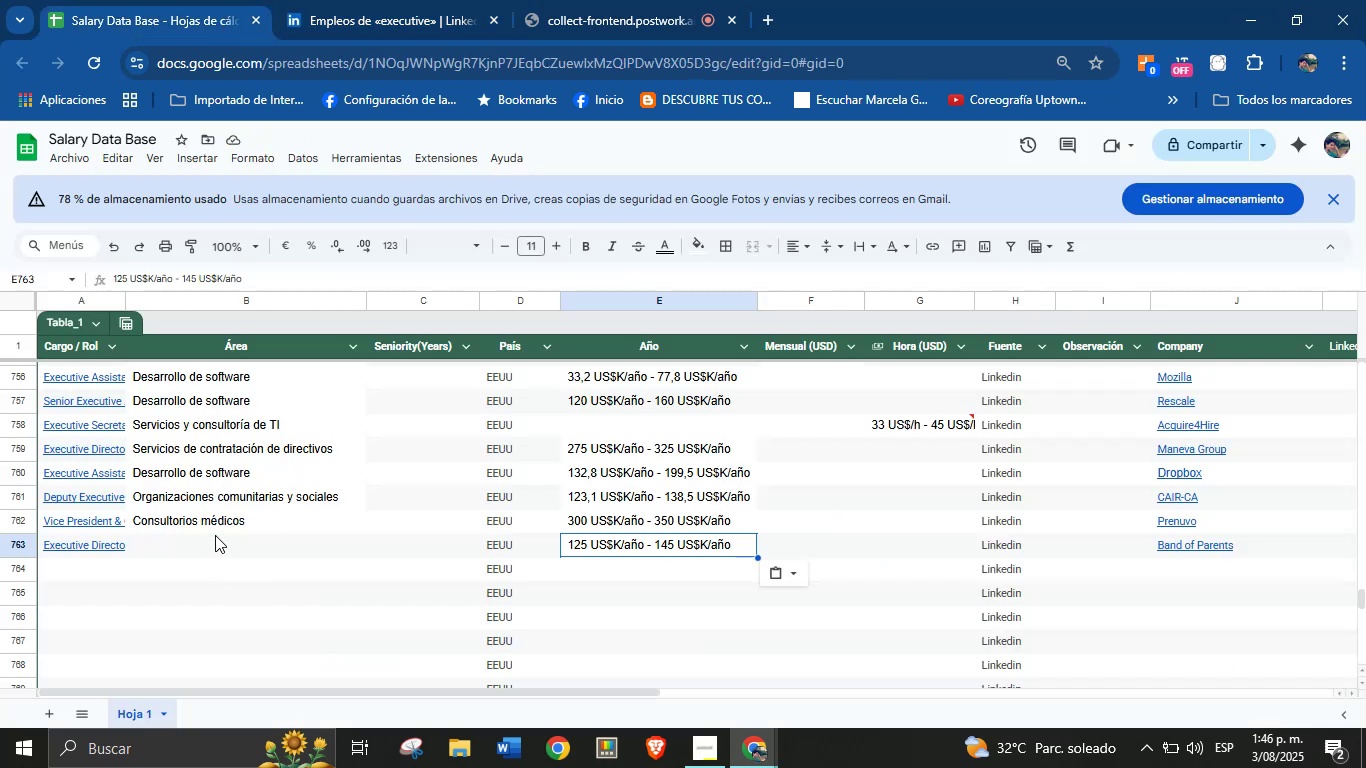 
hold_key(key=ControlLeft, duration=0.39)
 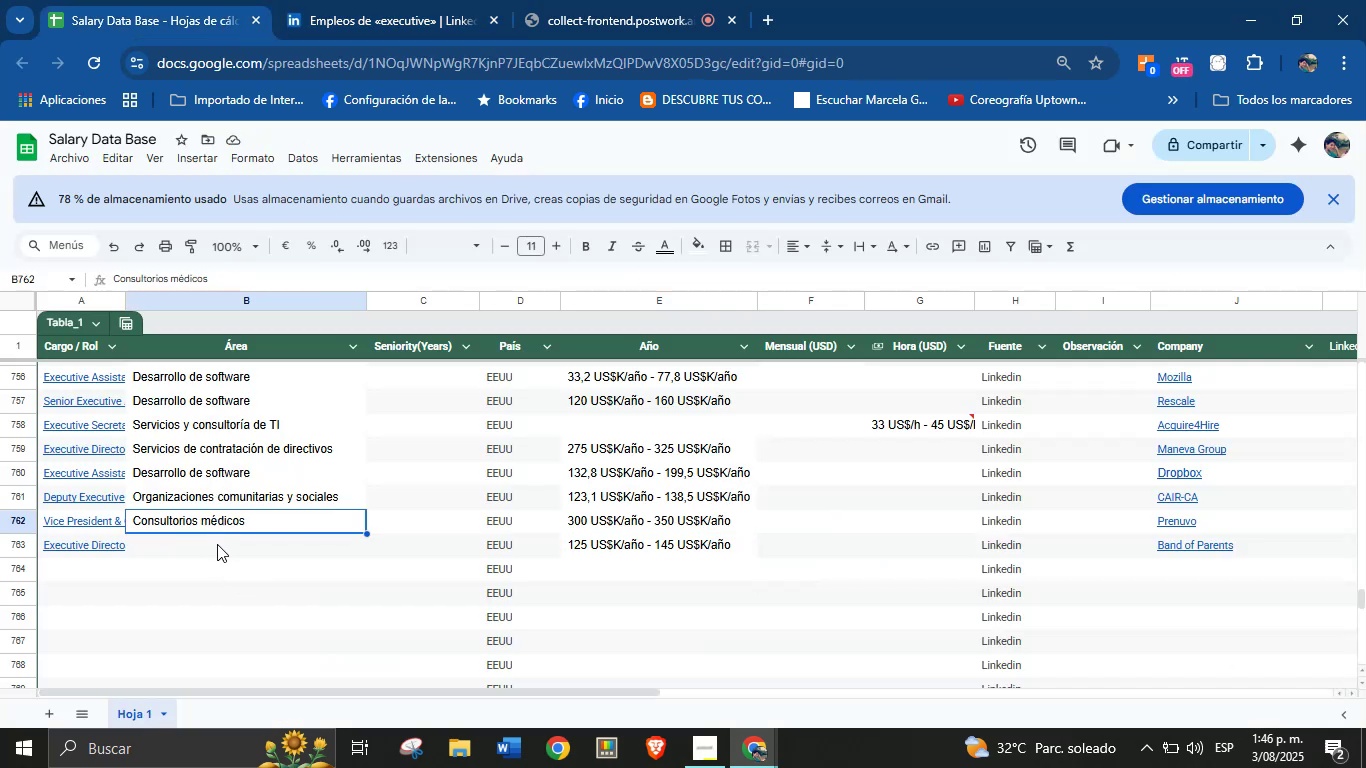 
left_click([217, 544])
 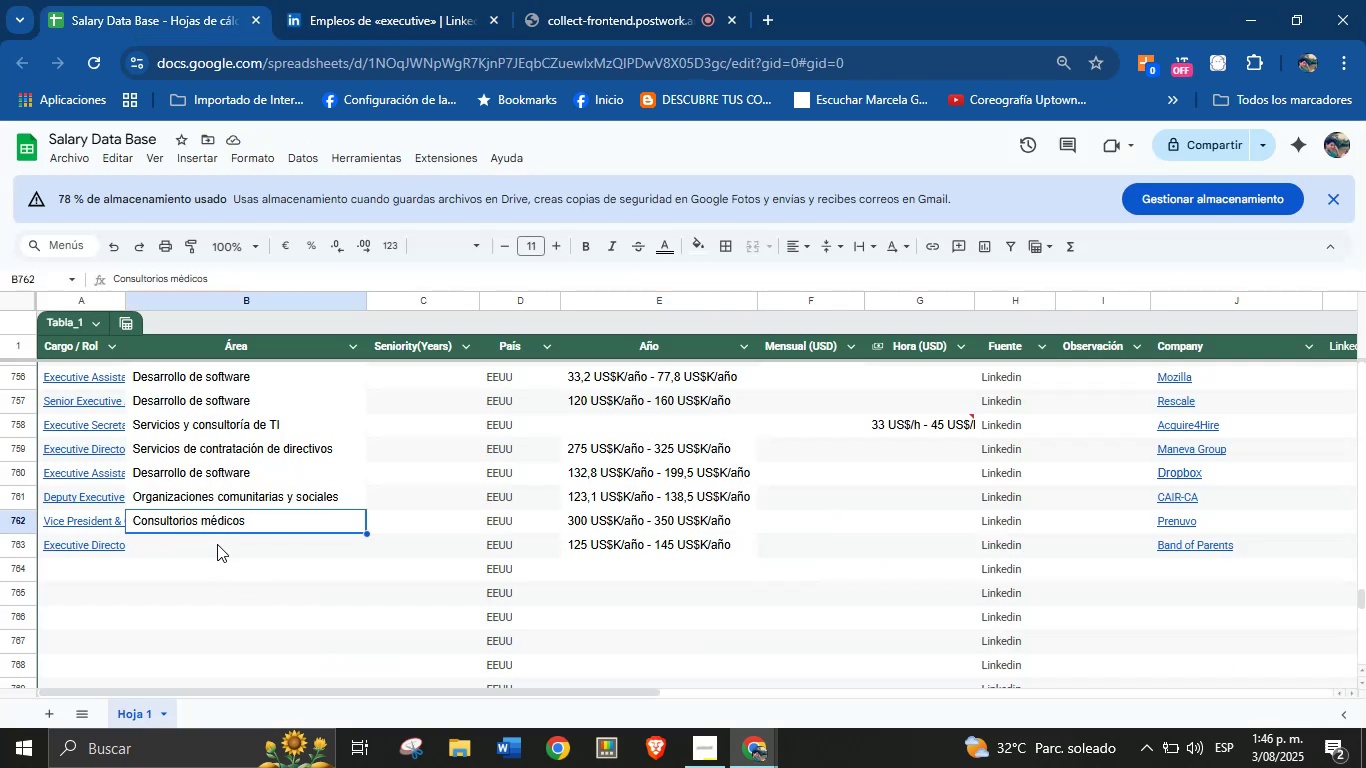 
key(Control+V)
 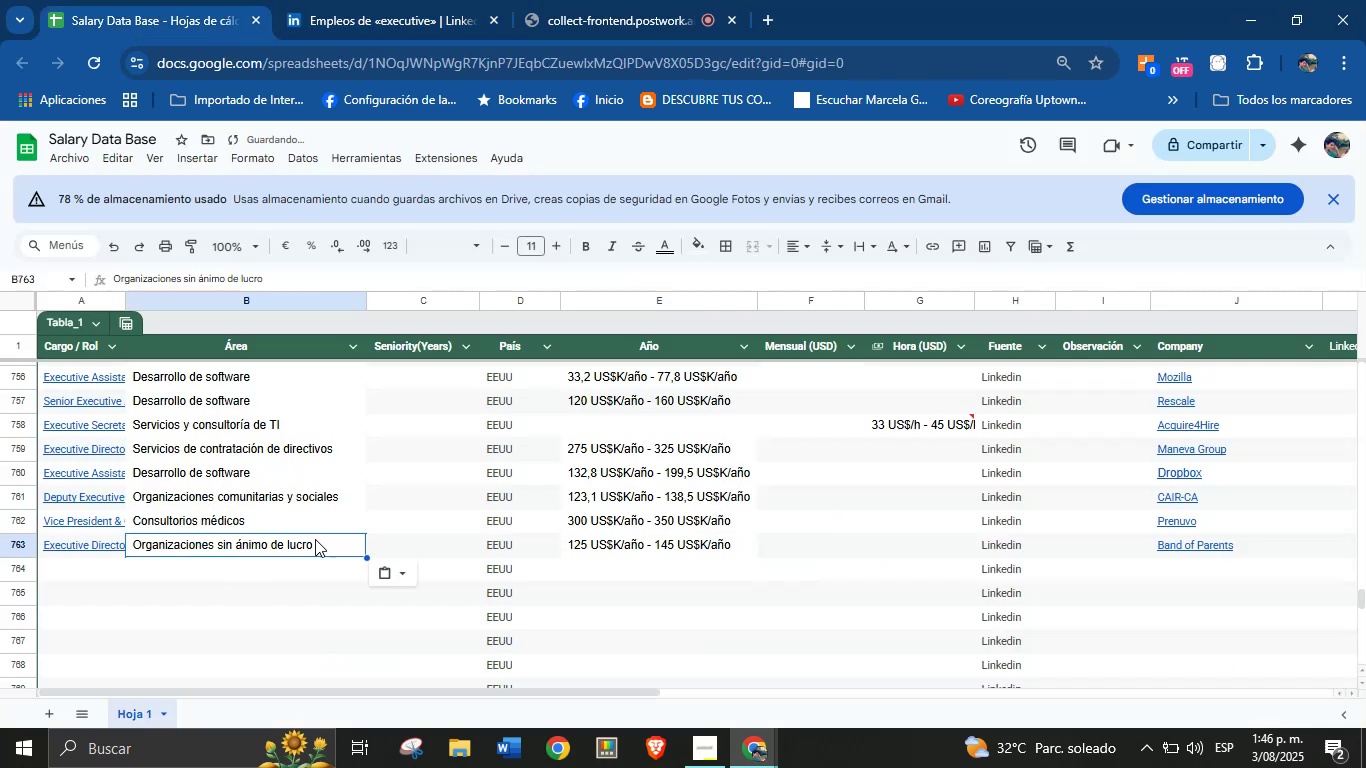 
scroll: coordinate [334, 541], scroll_direction: down, amount: 1.0
 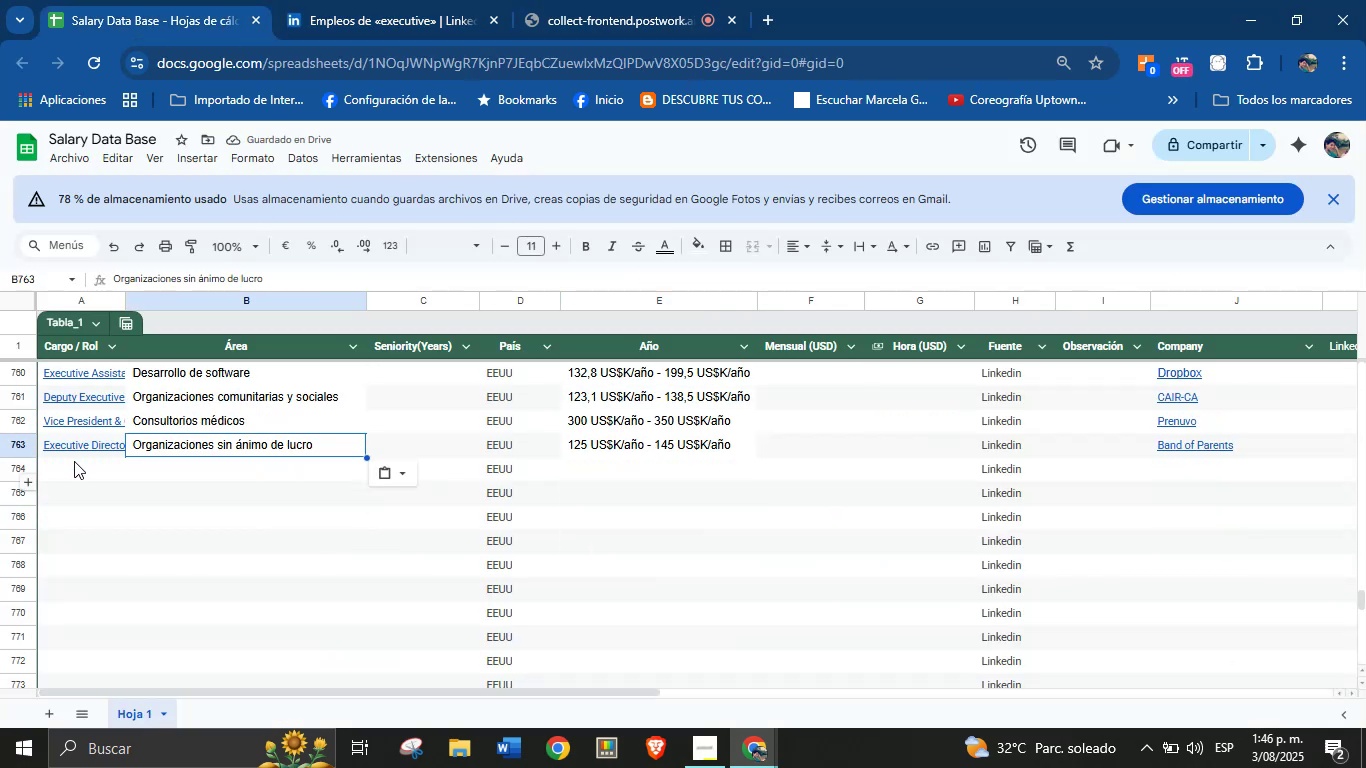 
left_click([394, 0])
 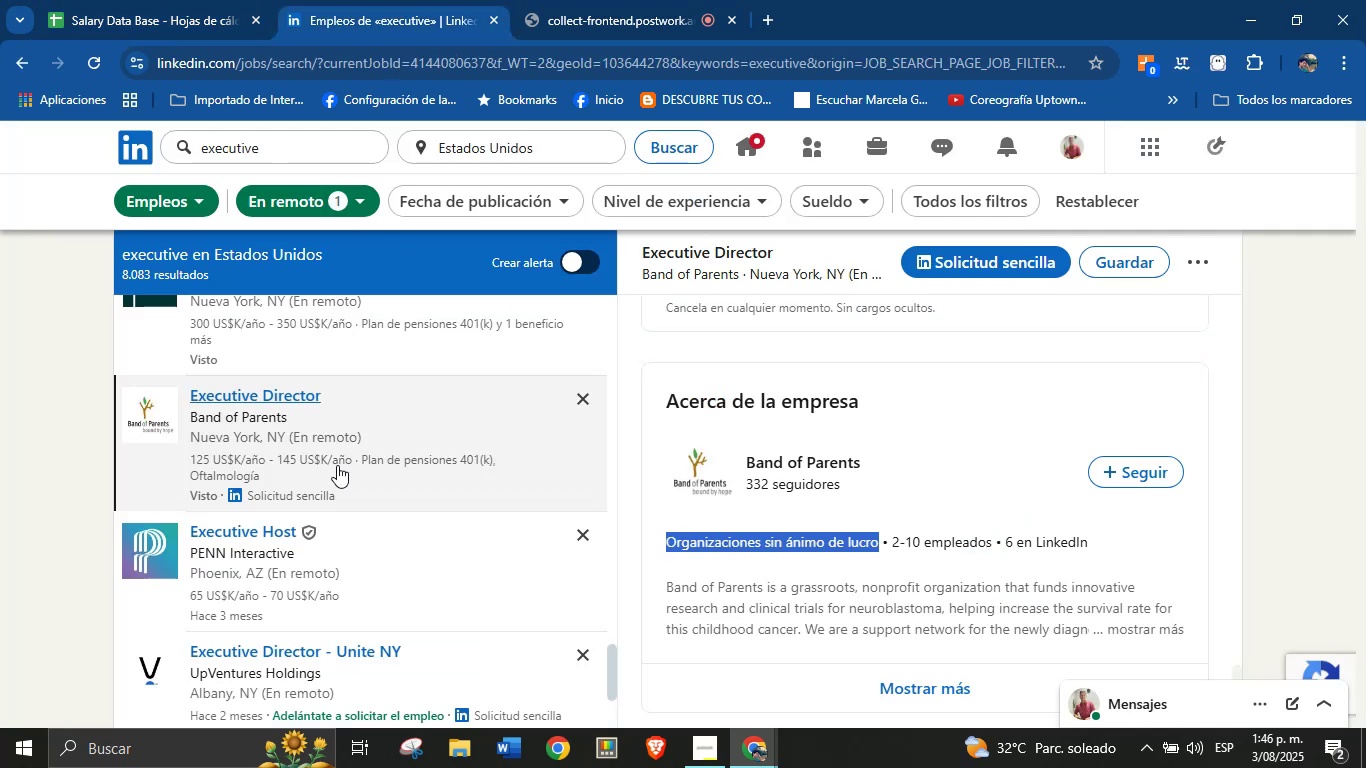 
scroll: coordinate [337, 465], scroll_direction: down, amount: 1.0
 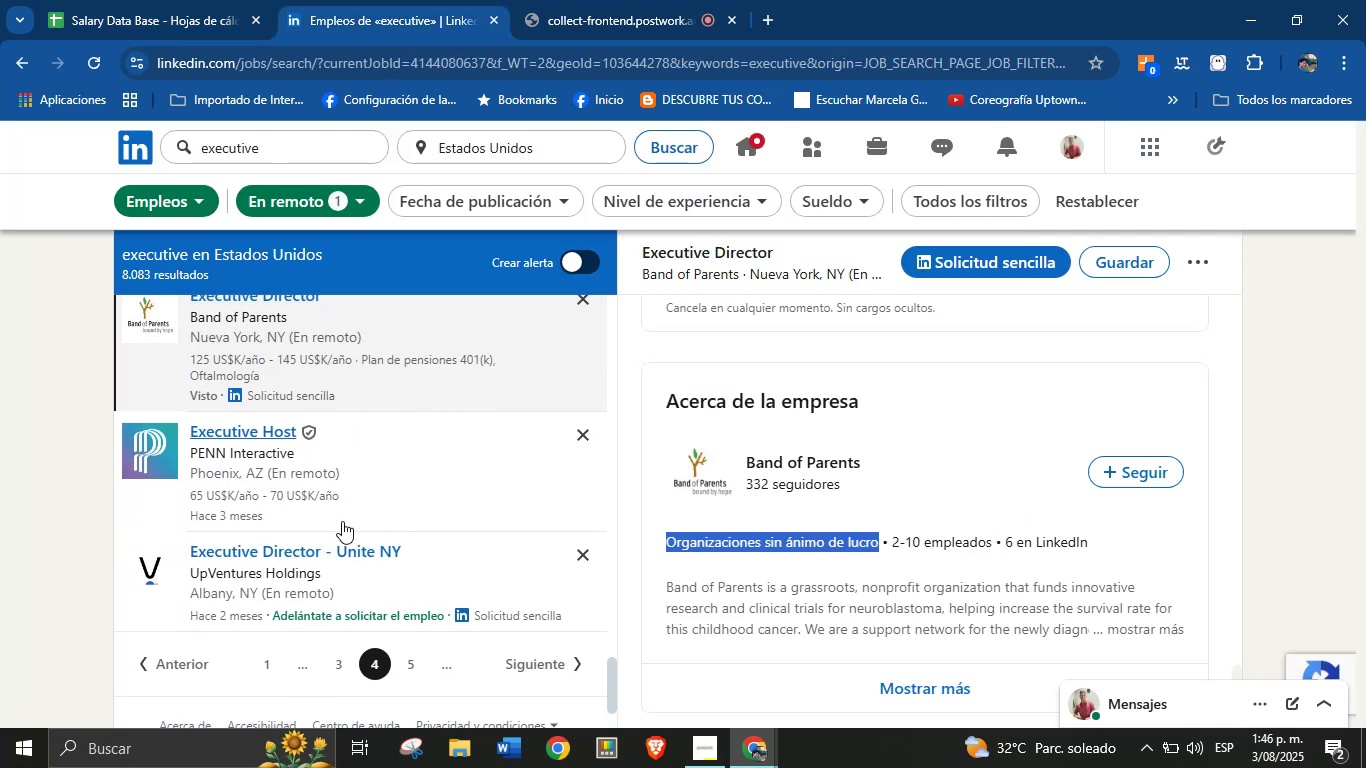 
wait(6.6)
 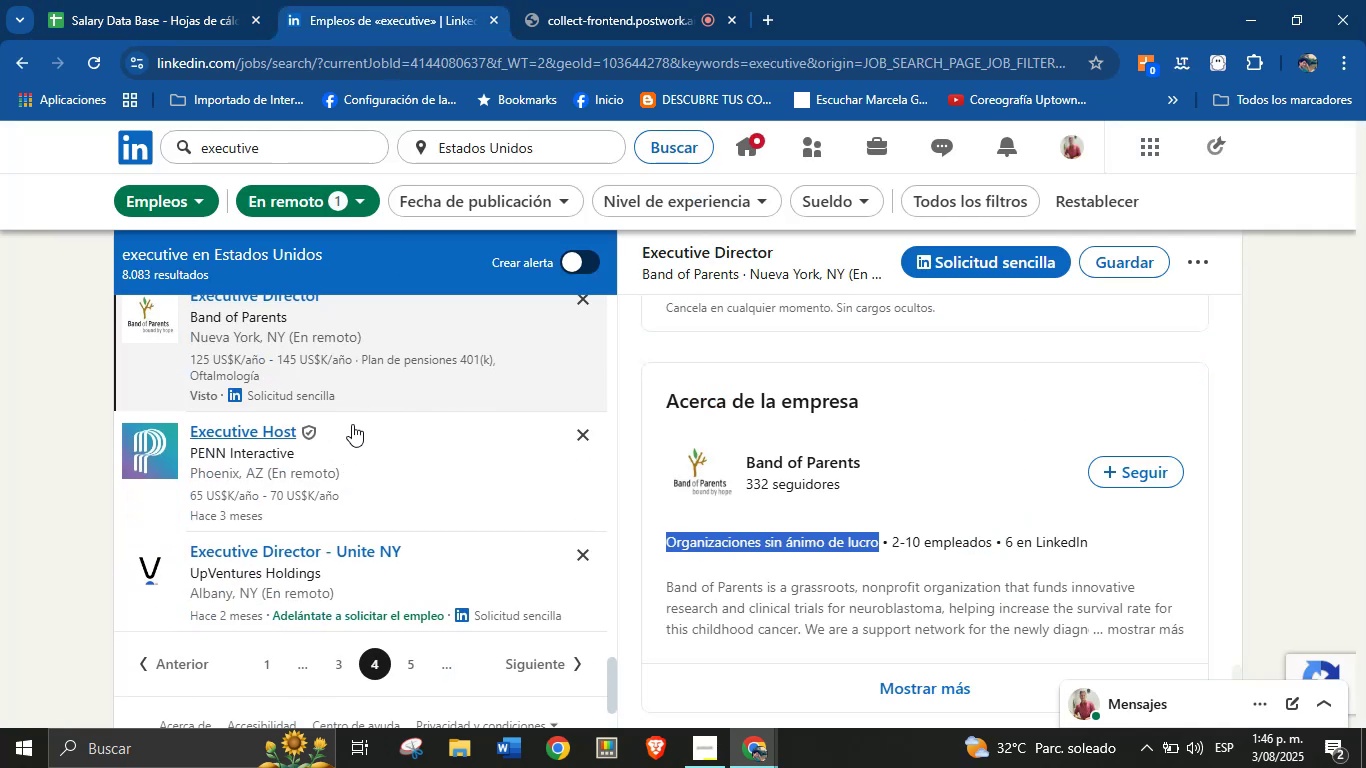 
left_click([421, 668])
 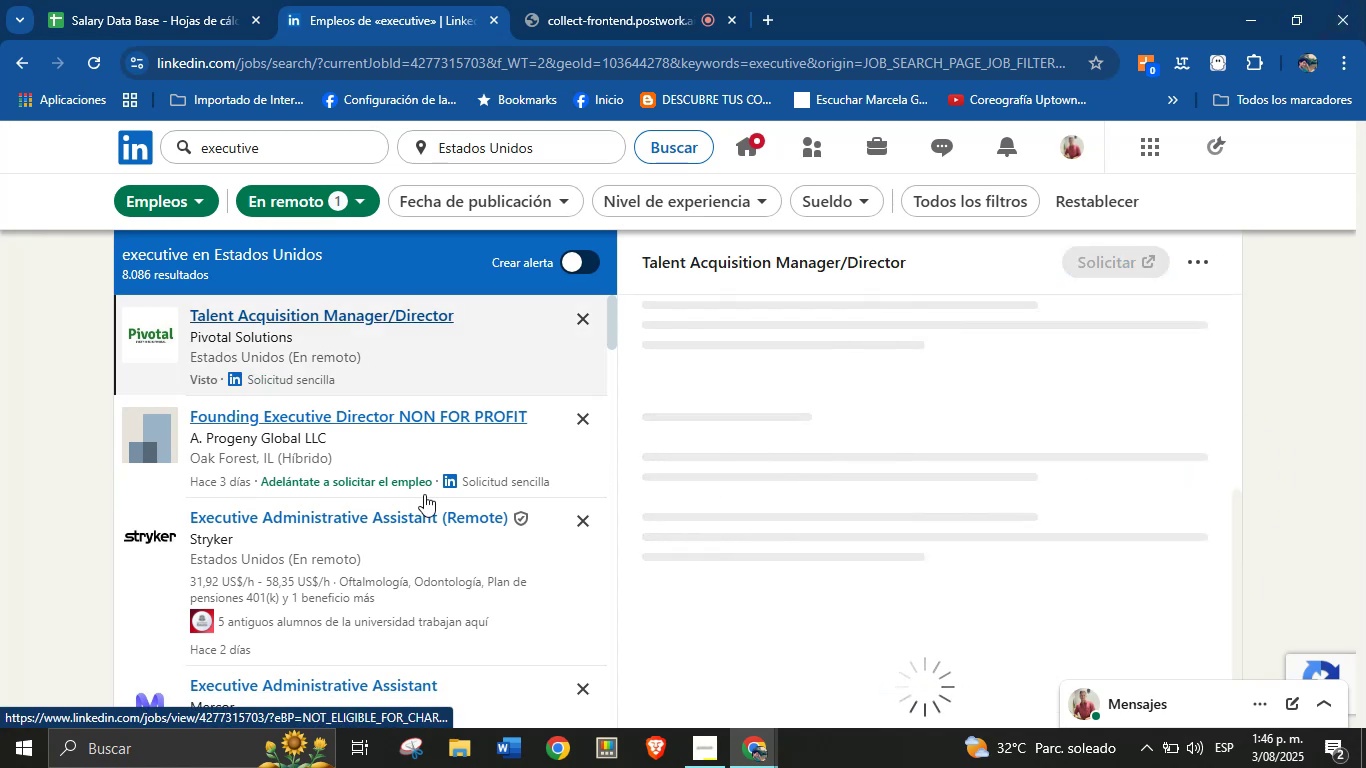 
scroll: coordinate [394, 480], scroll_direction: down, amount: 2.0
 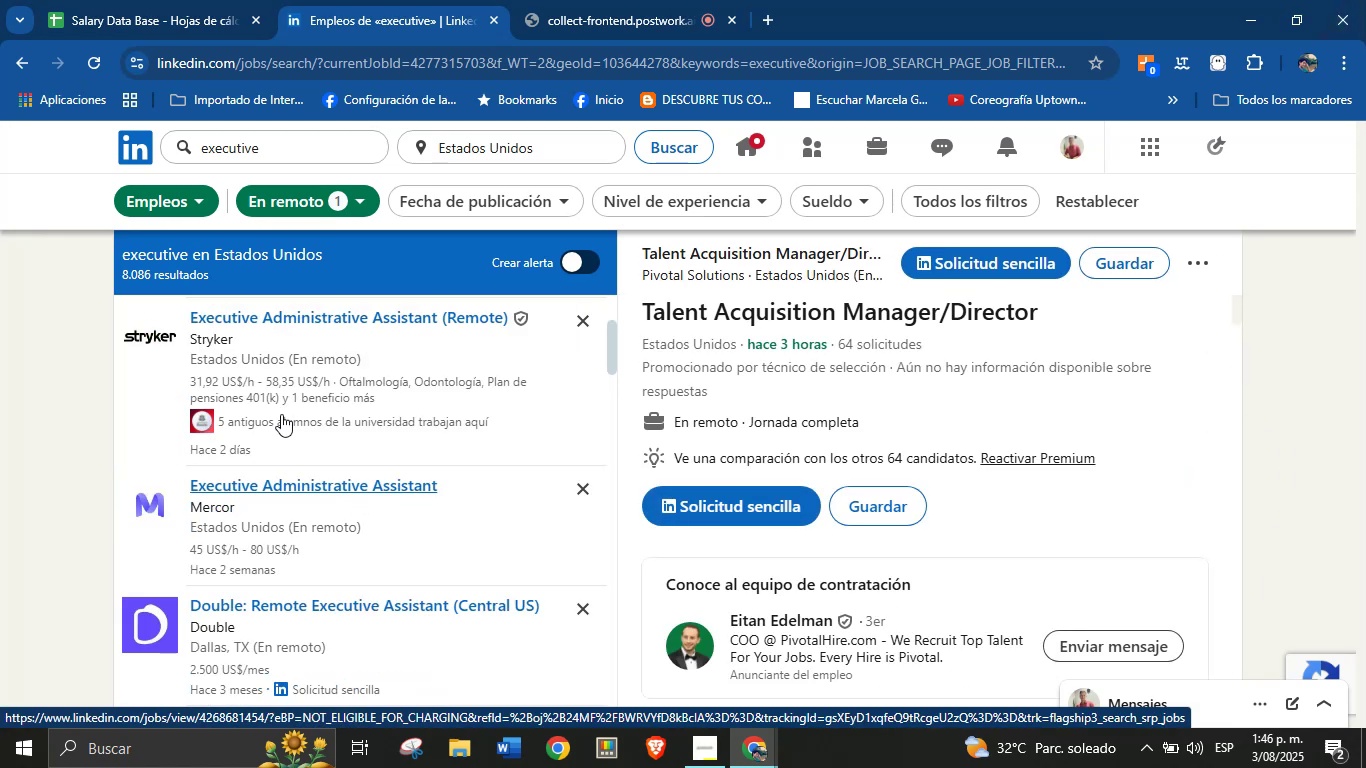 
left_click([268, 316])
 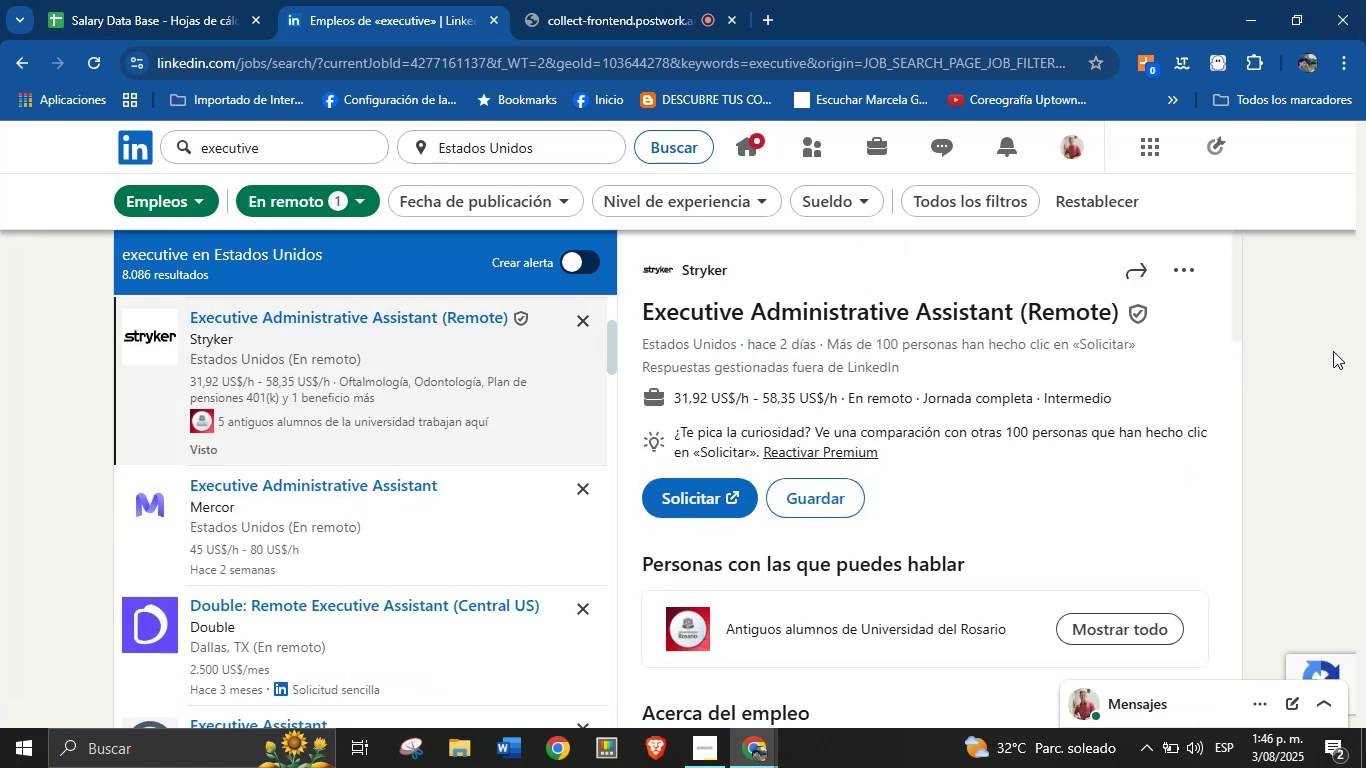 
left_click_drag(start_coordinate=[1122, 310], to_coordinate=[645, 322])
 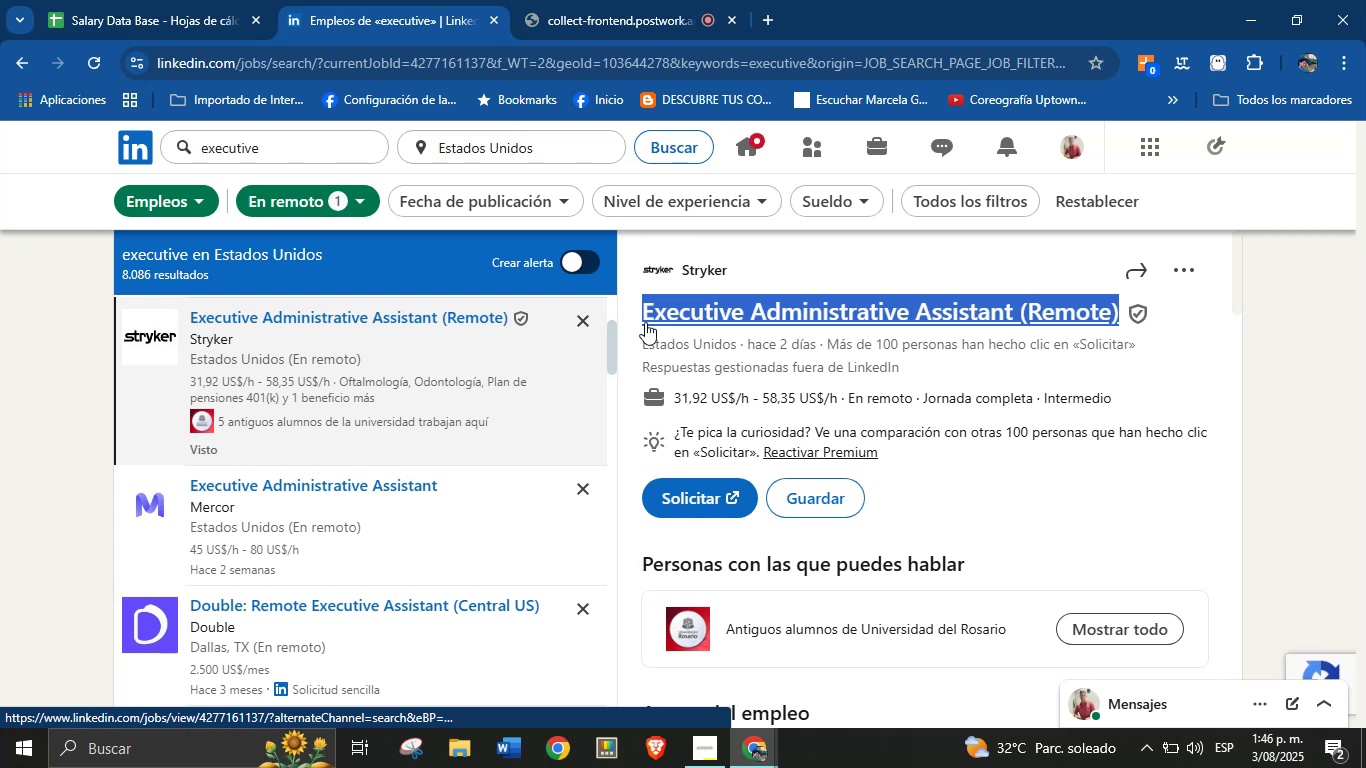 
key(Control+C)
 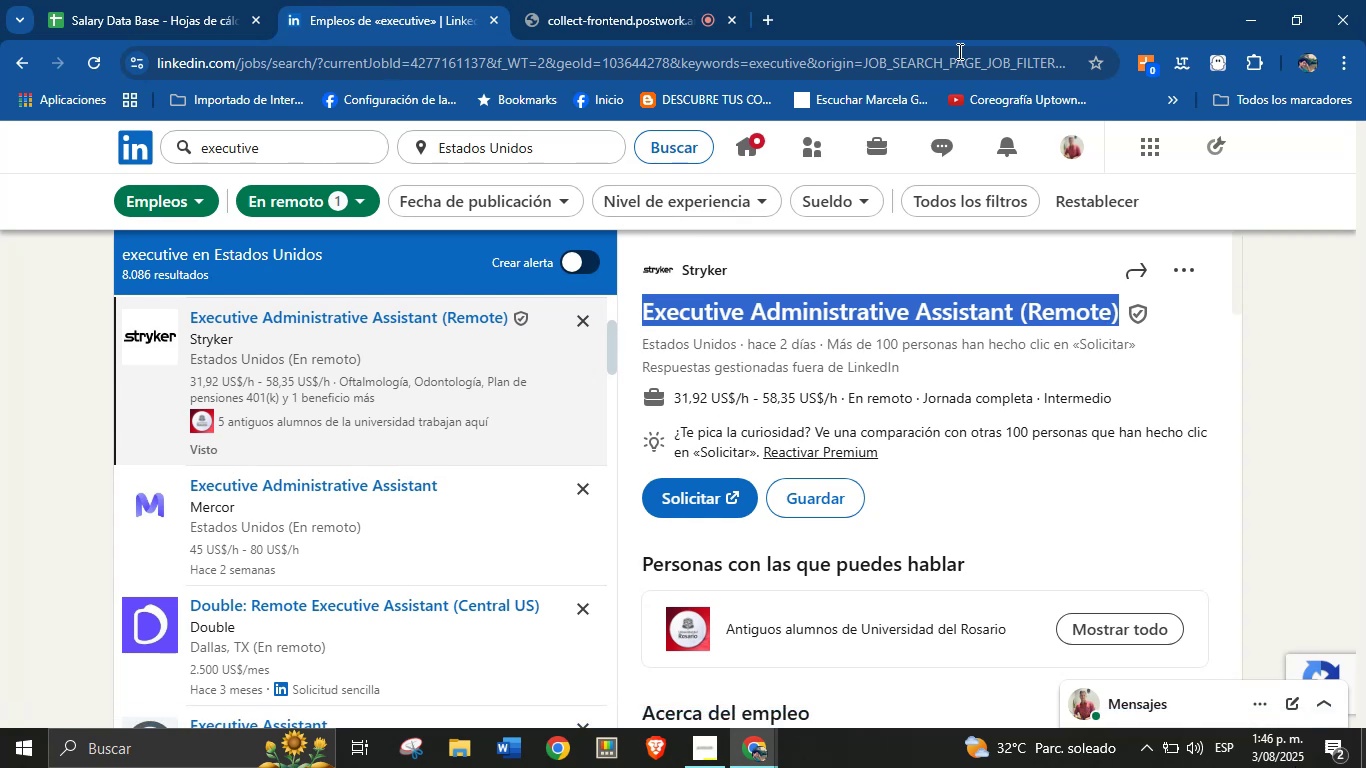 
left_click([211, 0])
 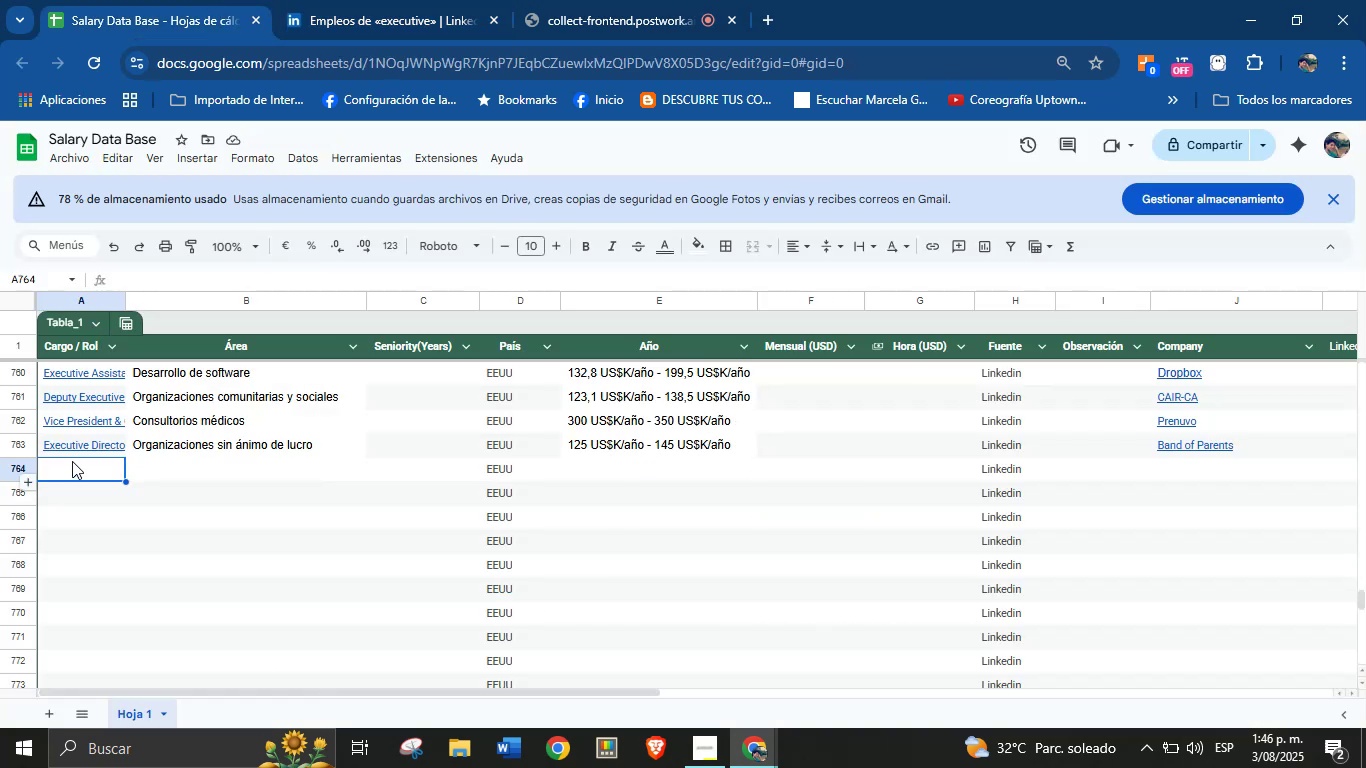 
left_click([72, 461])
 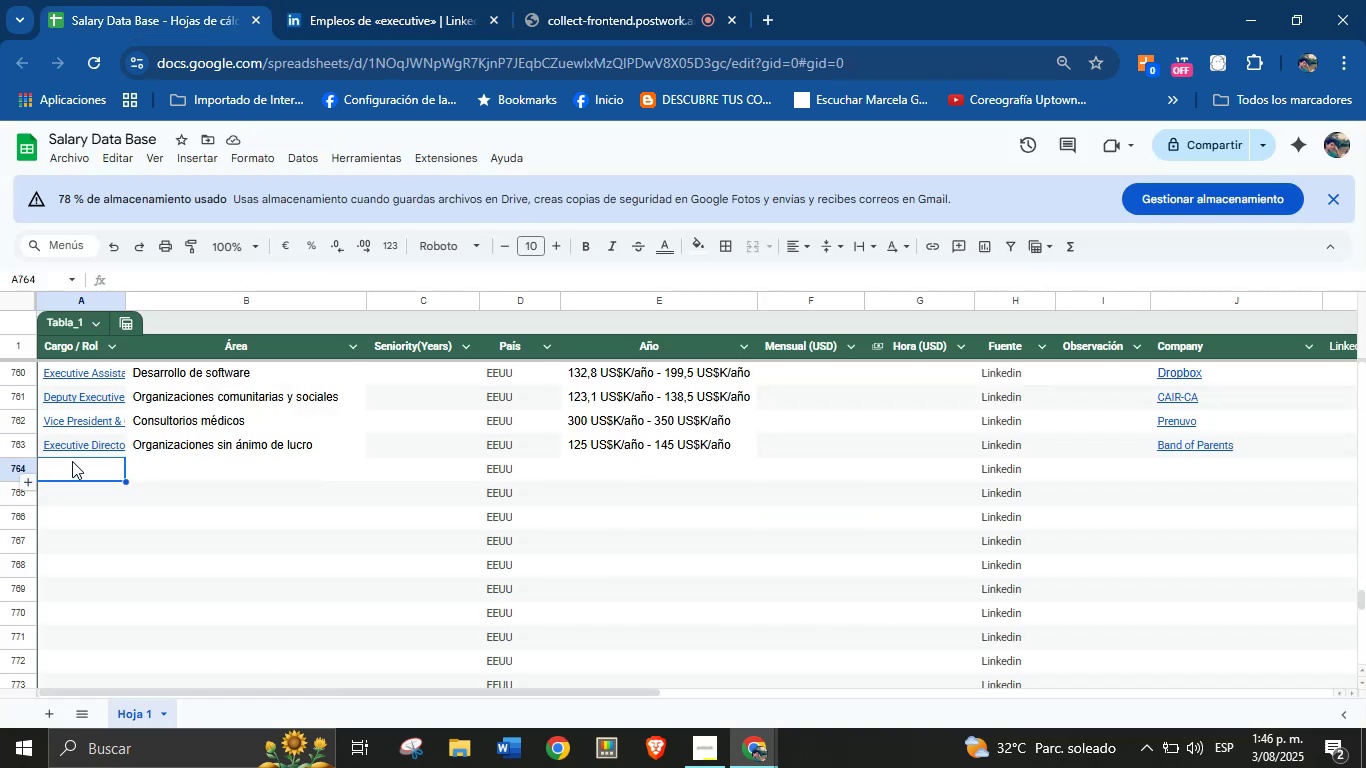 
key(Control+V)
 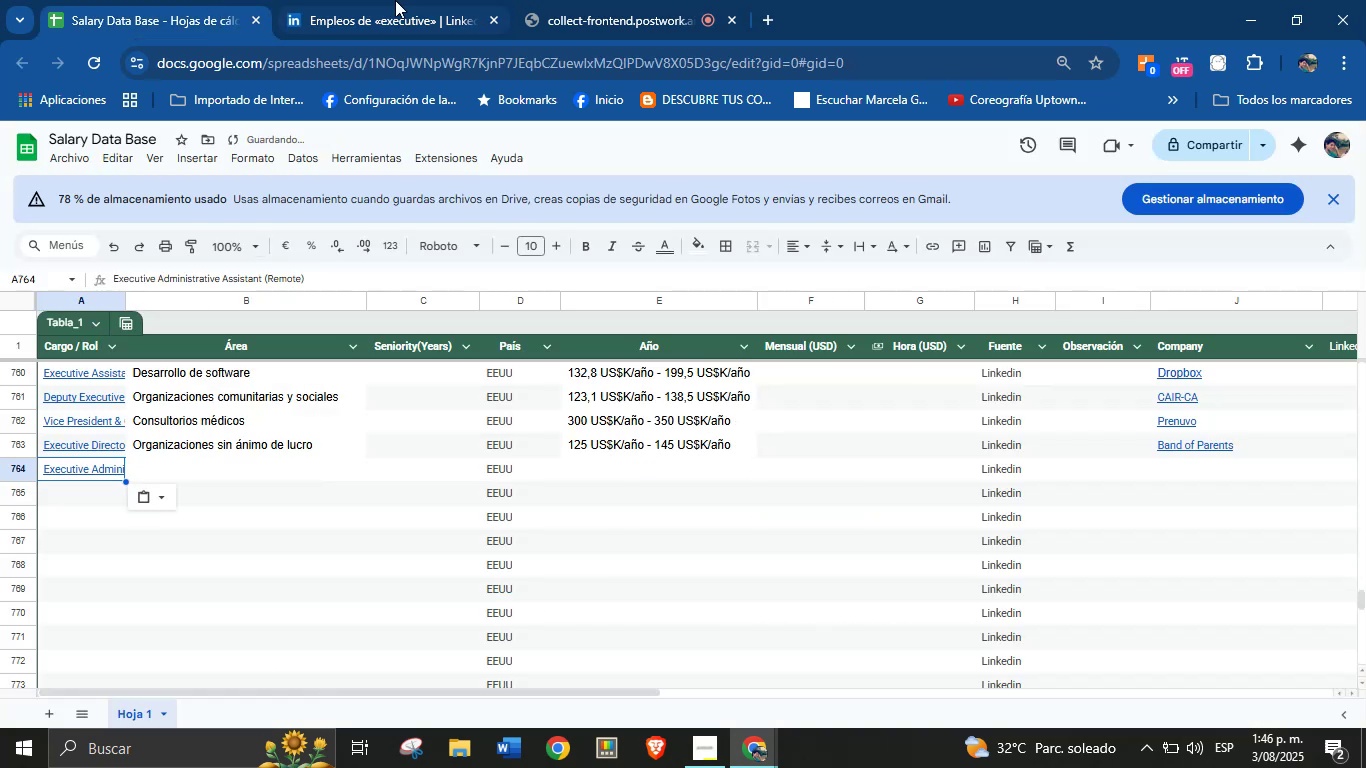 
left_click([395, 0])
 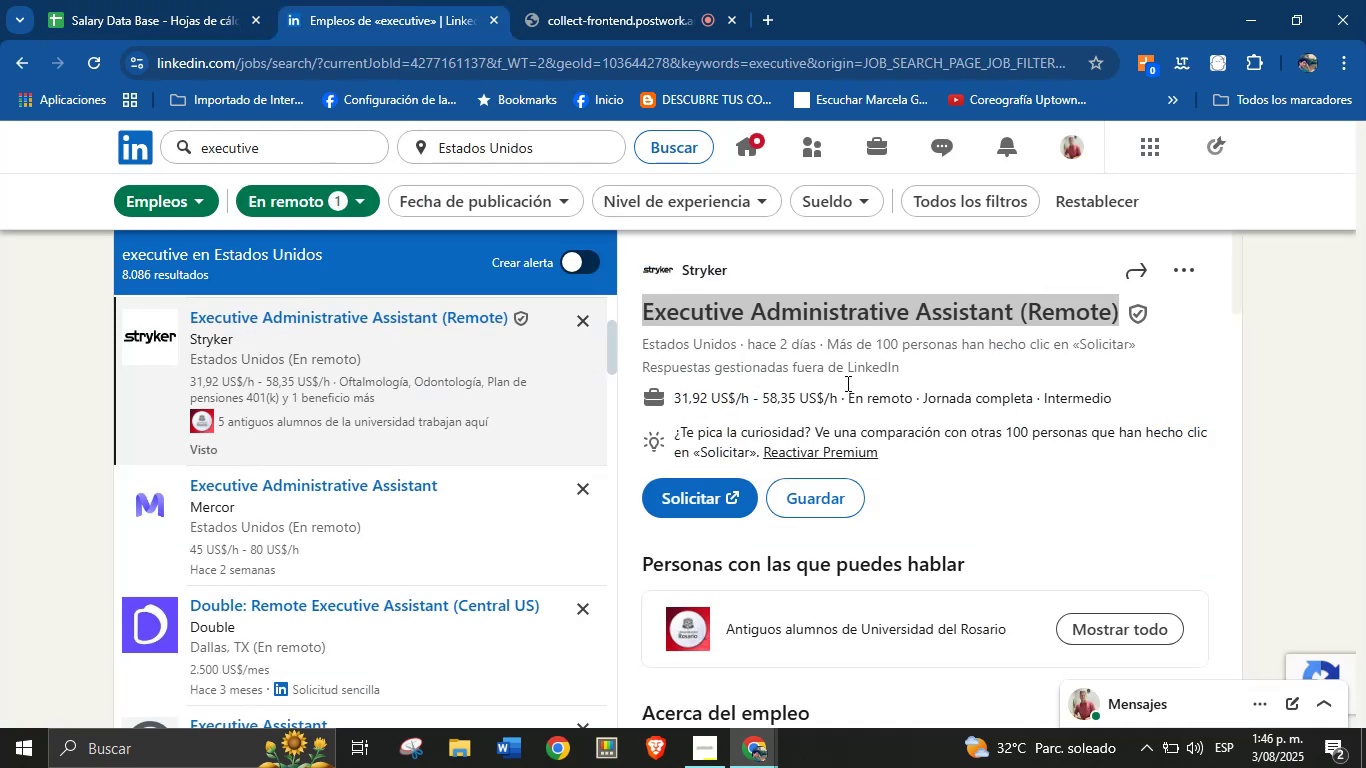 
left_click([795, 262])
 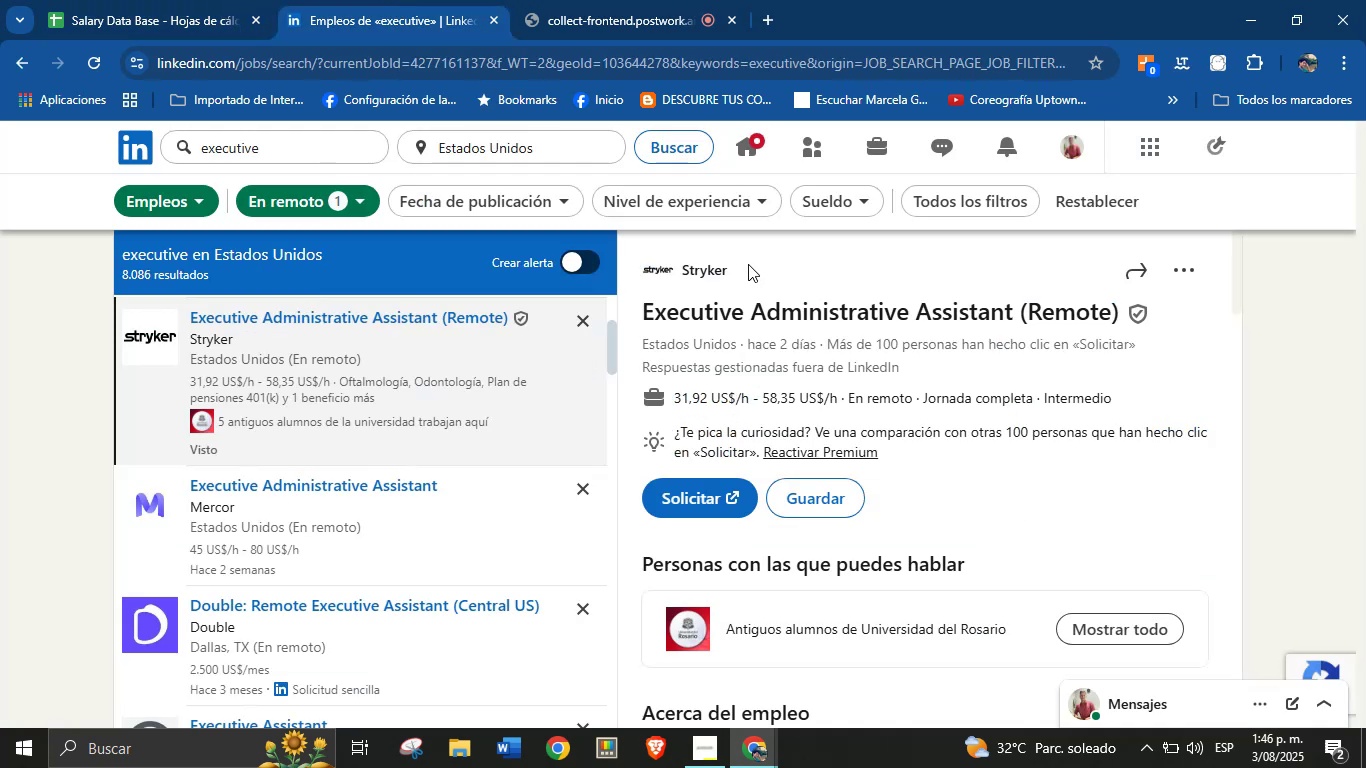 
left_click_drag(start_coordinate=[740, 266], to_coordinate=[676, 267])
 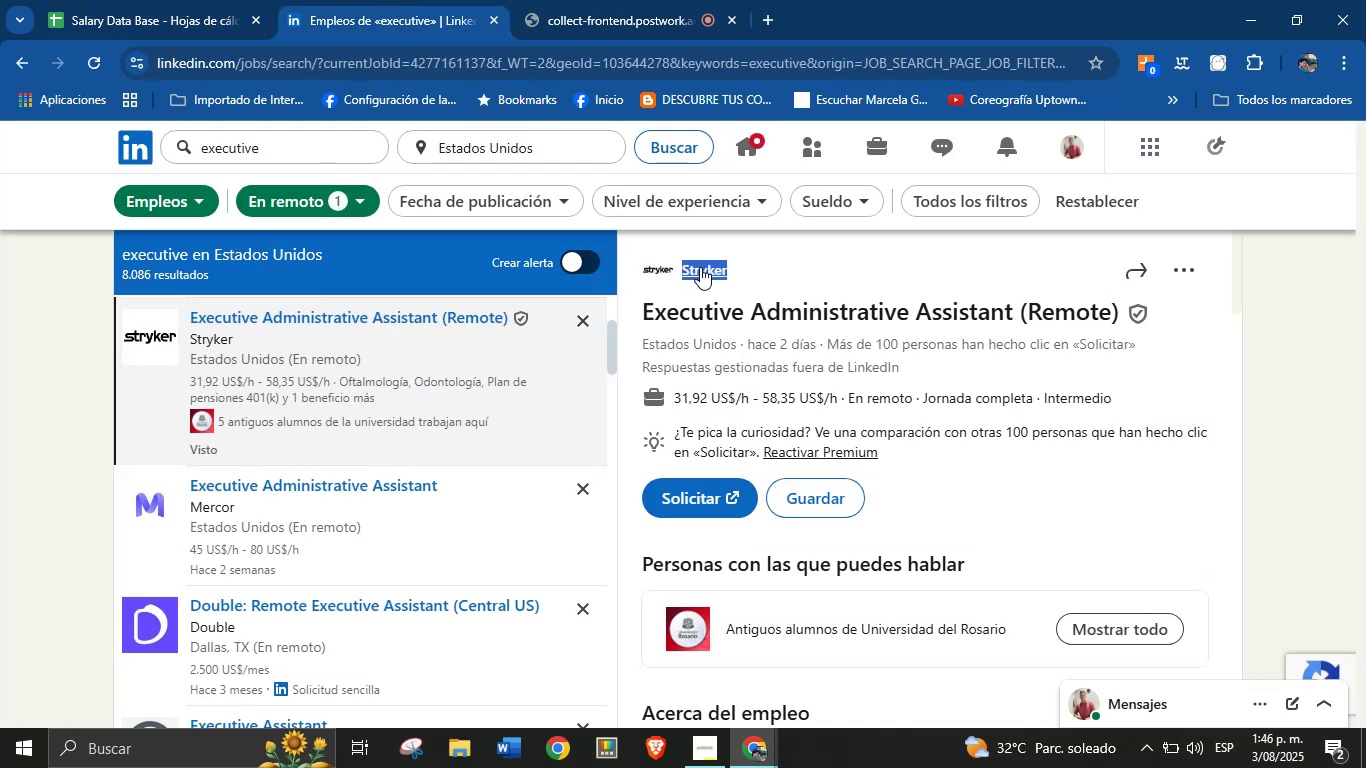 
key(Control+C)
 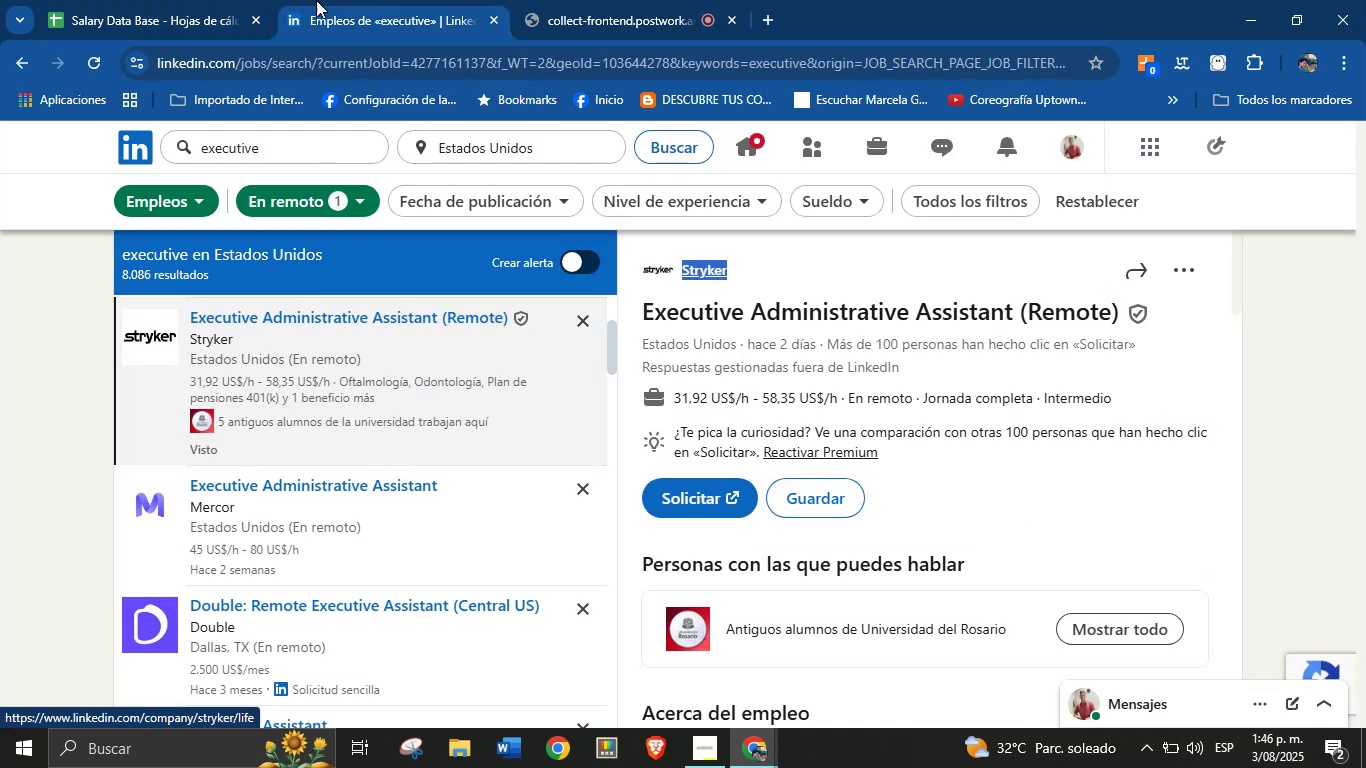 
left_click([234, 0])
 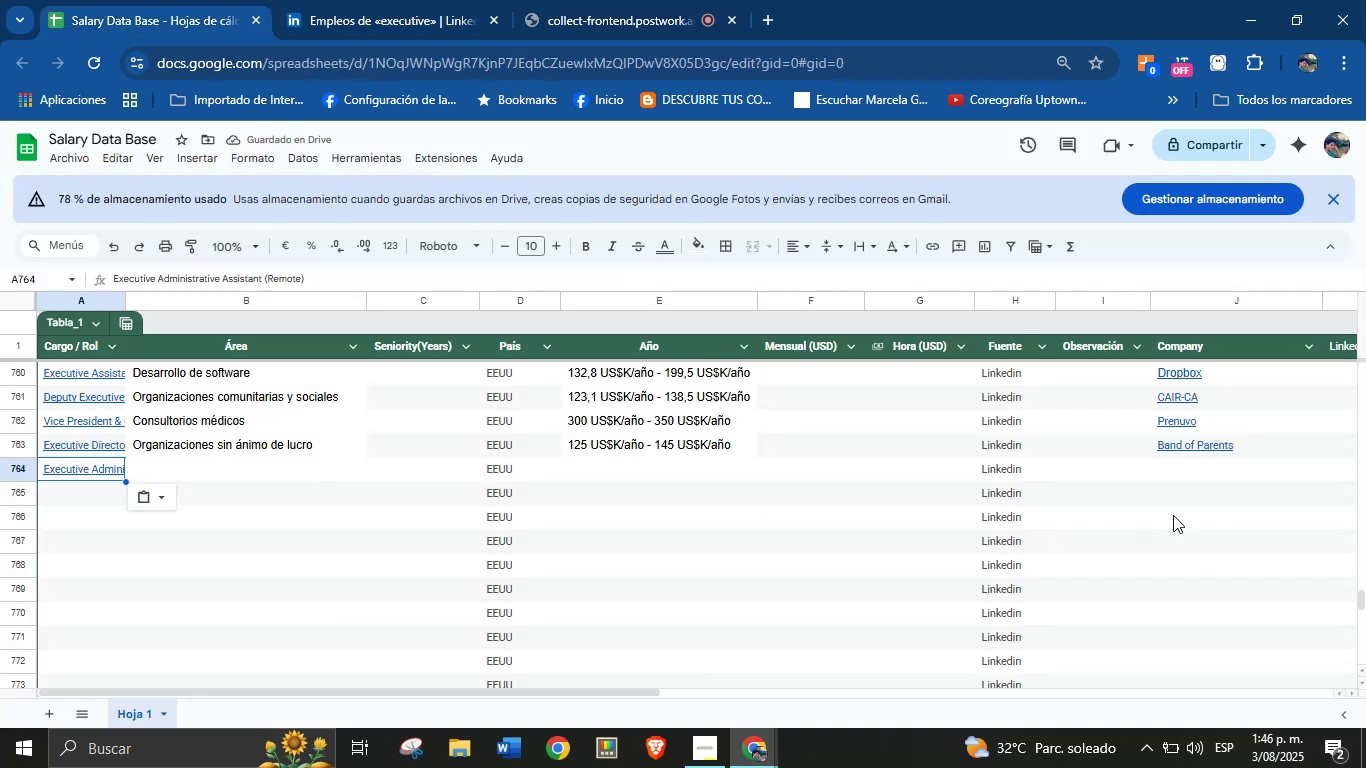 
left_click([1211, 481])
 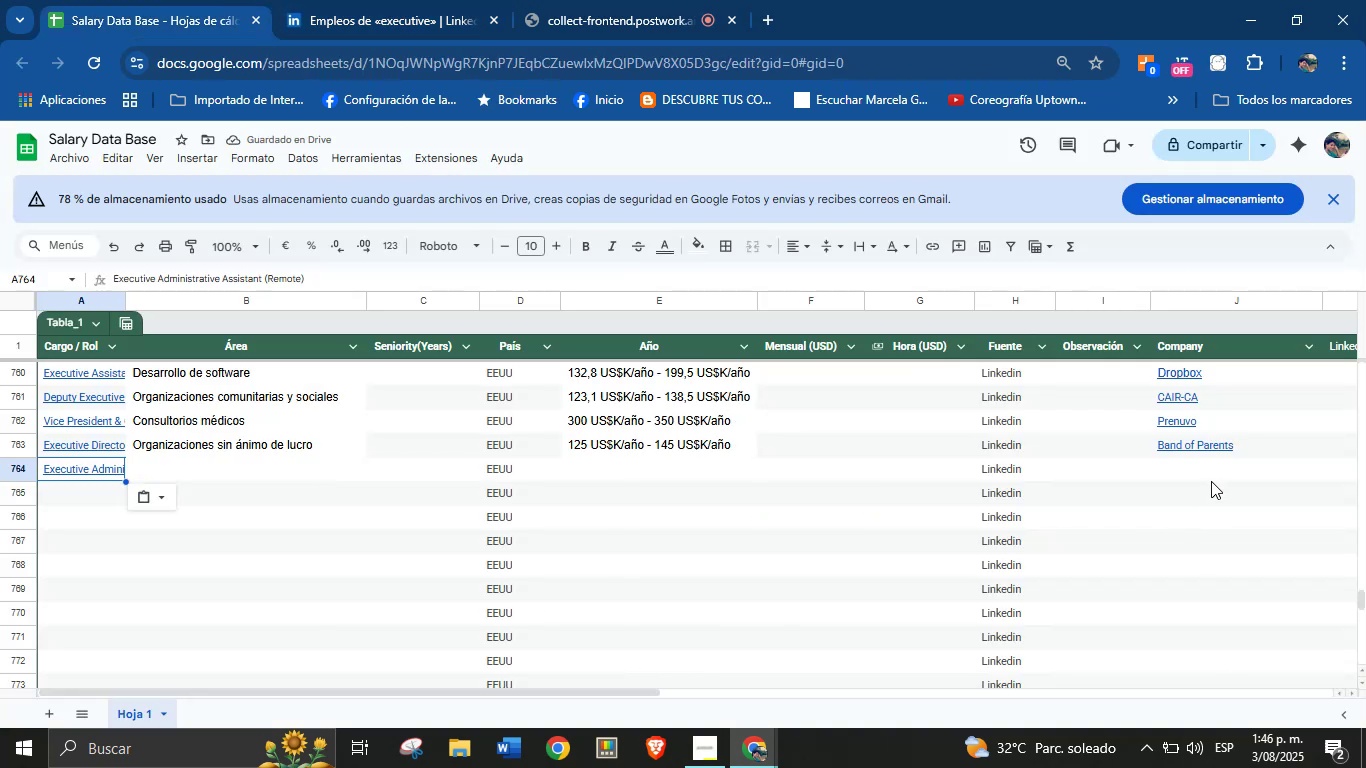 
key(Control+V)
 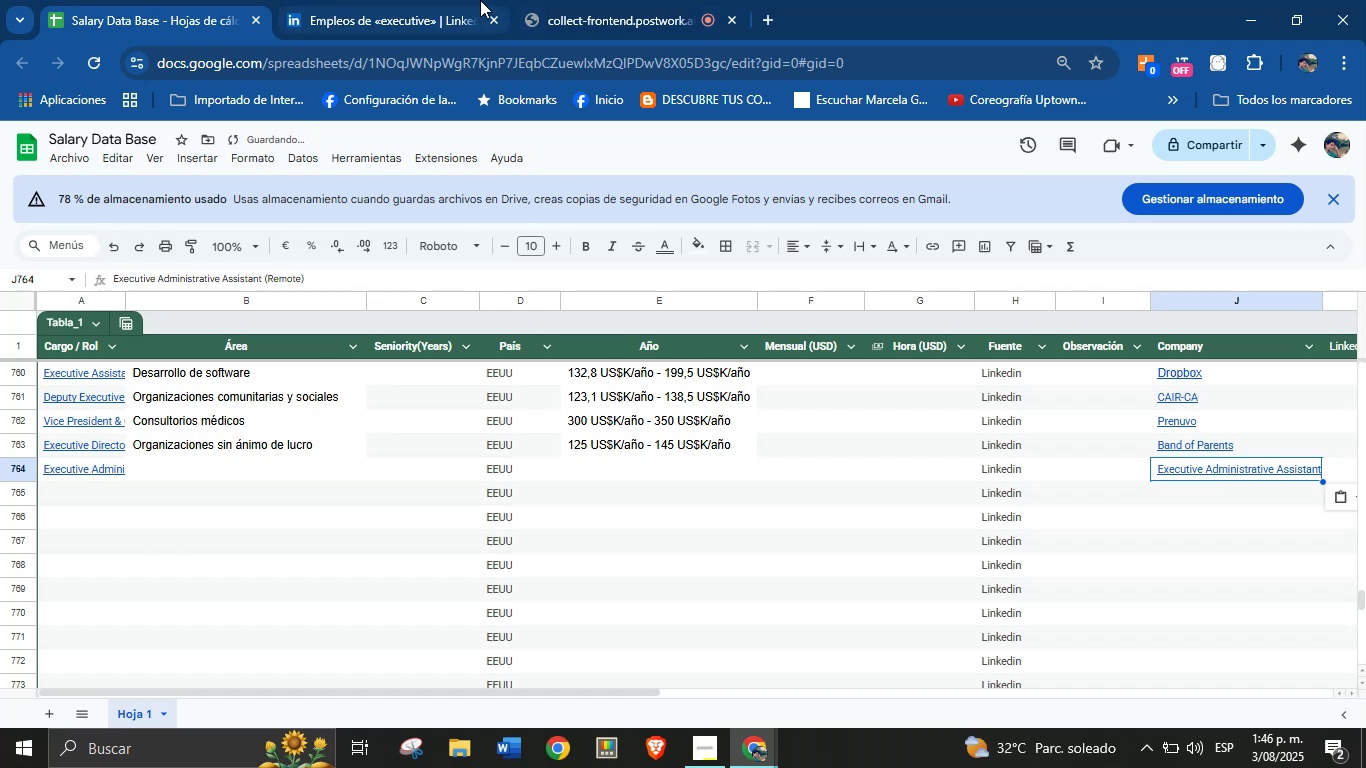 
key(Control+Z)
 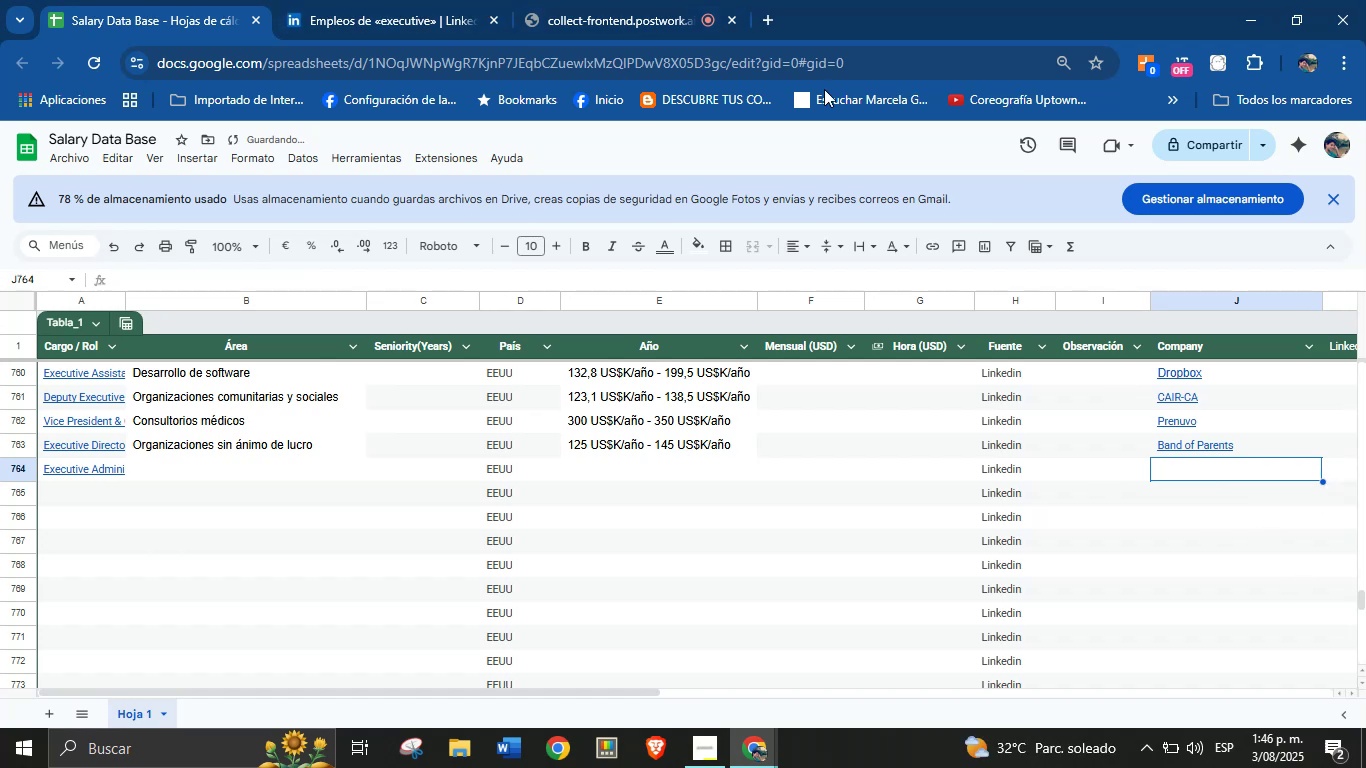 
left_click_drag(start_coordinate=[490, 0], to_coordinate=[481, 0])
 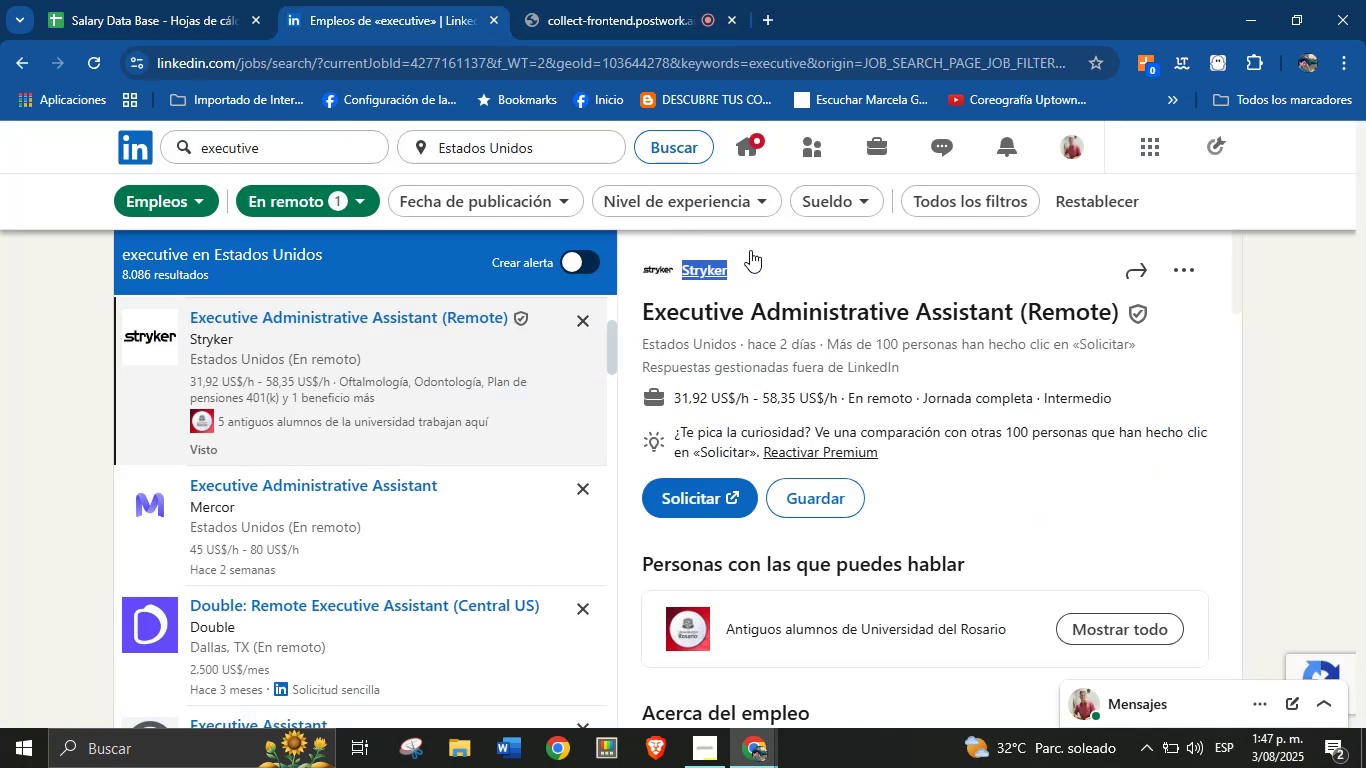 
double_click([751, 263])
 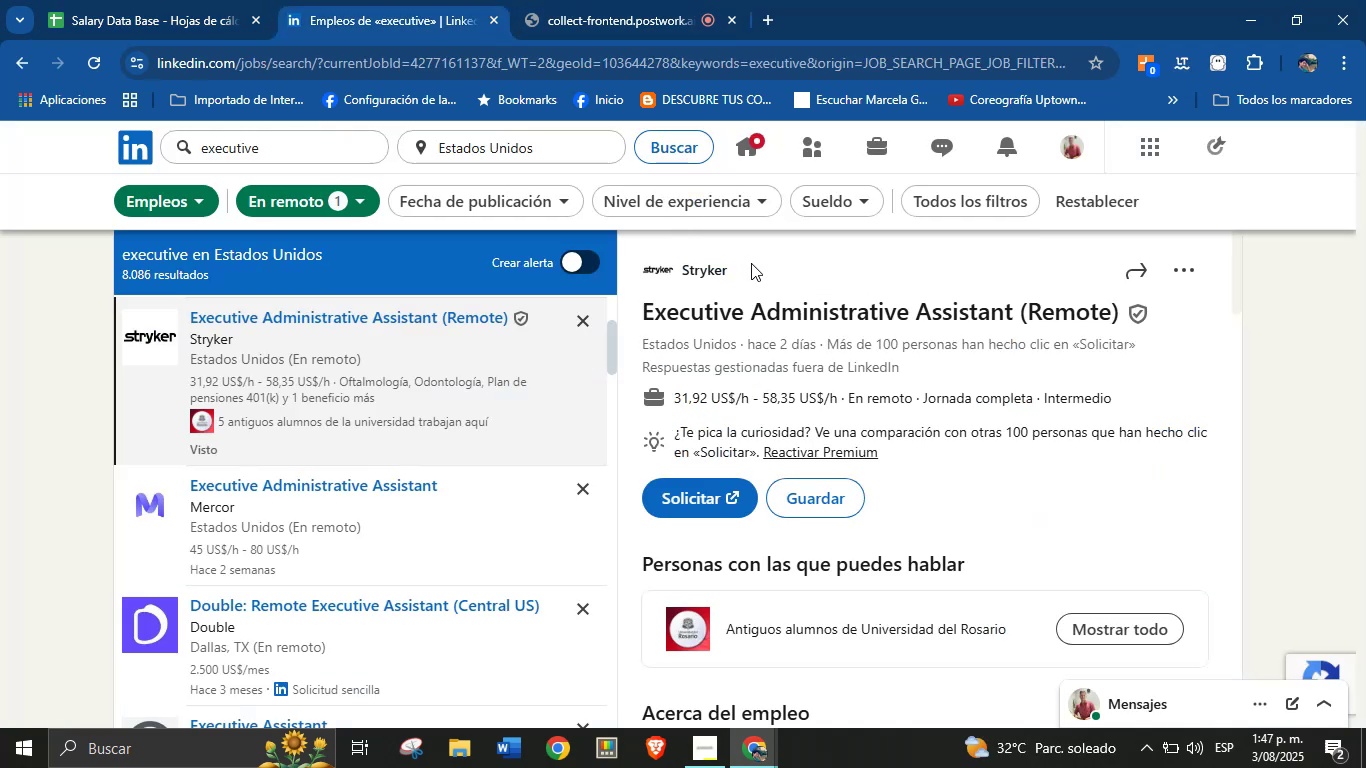 
left_click_drag(start_coordinate=[721, 263], to_coordinate=[688, 263])
 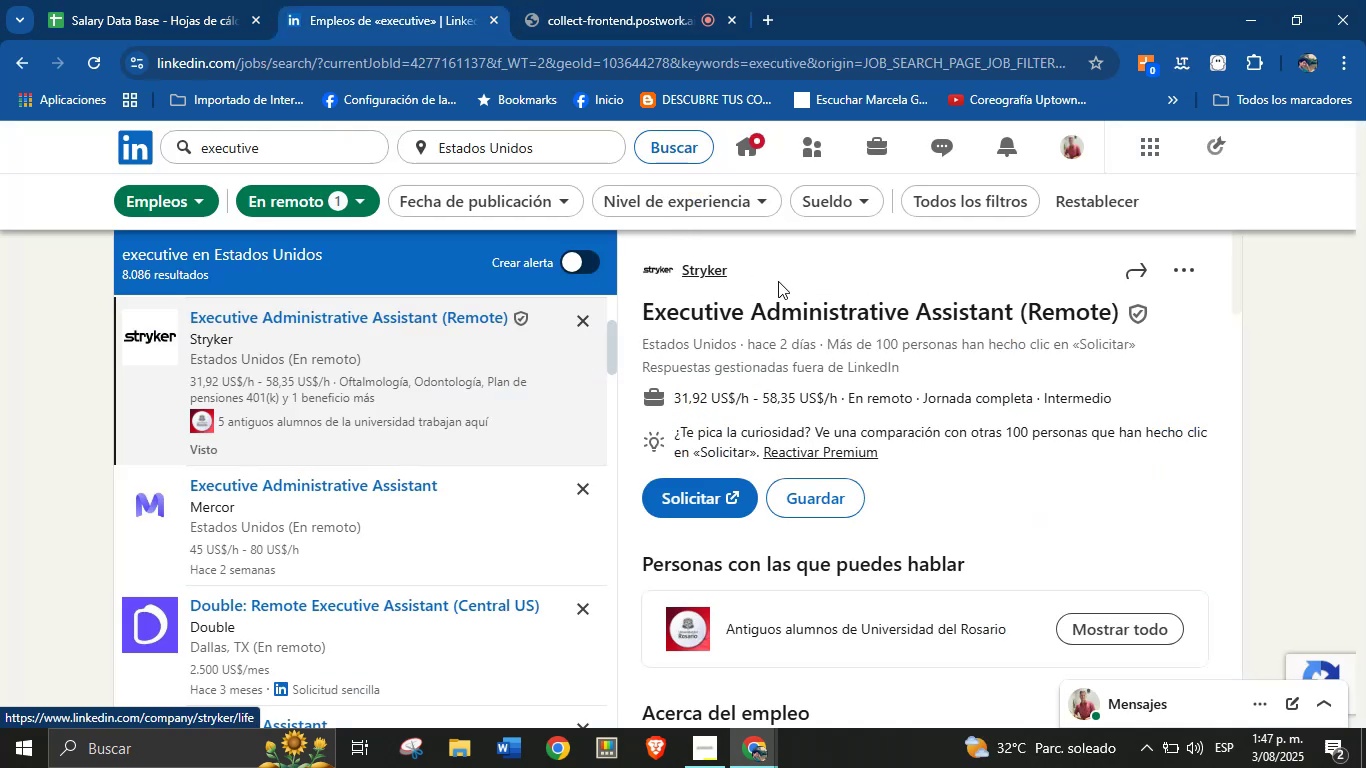 
left_click([778, 281])
 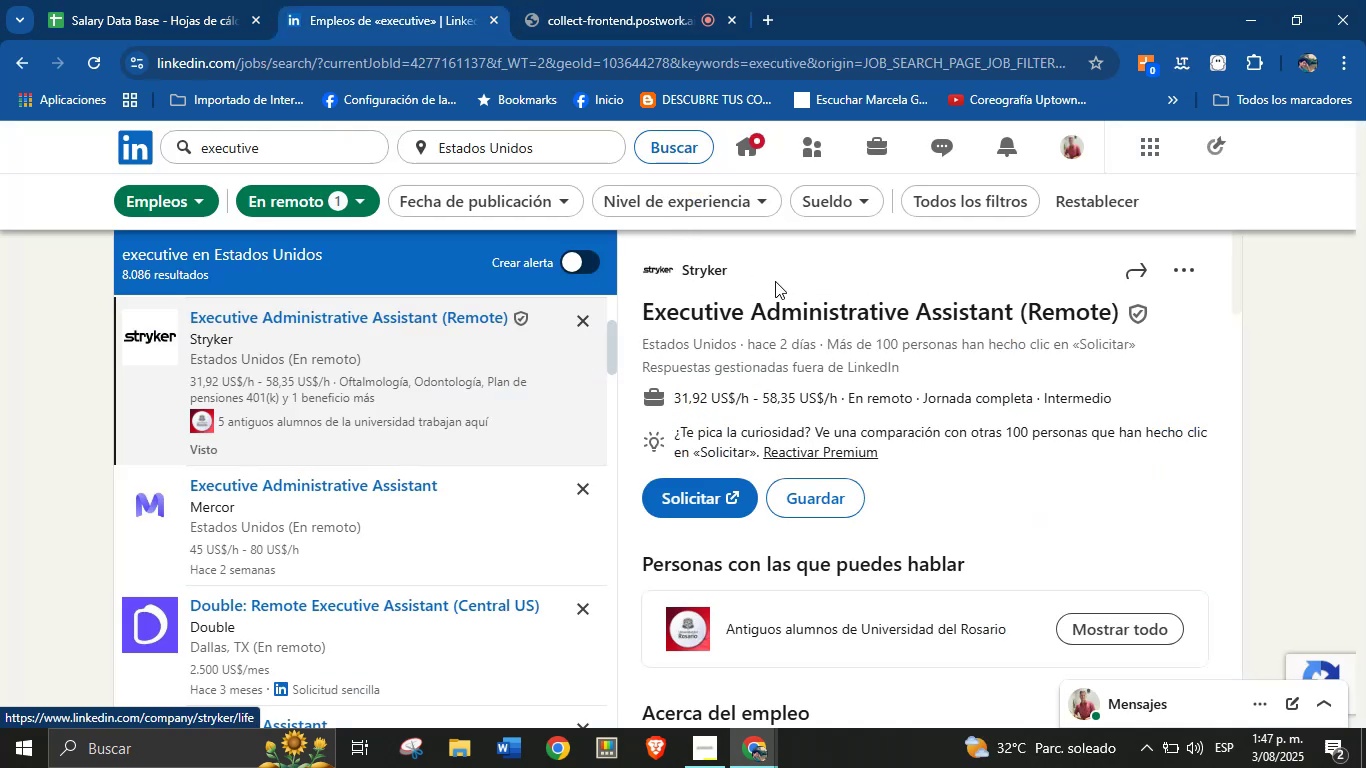 
left_click_drag(start_coordinate=[749, 274], to_coordinate=[676, 271])
 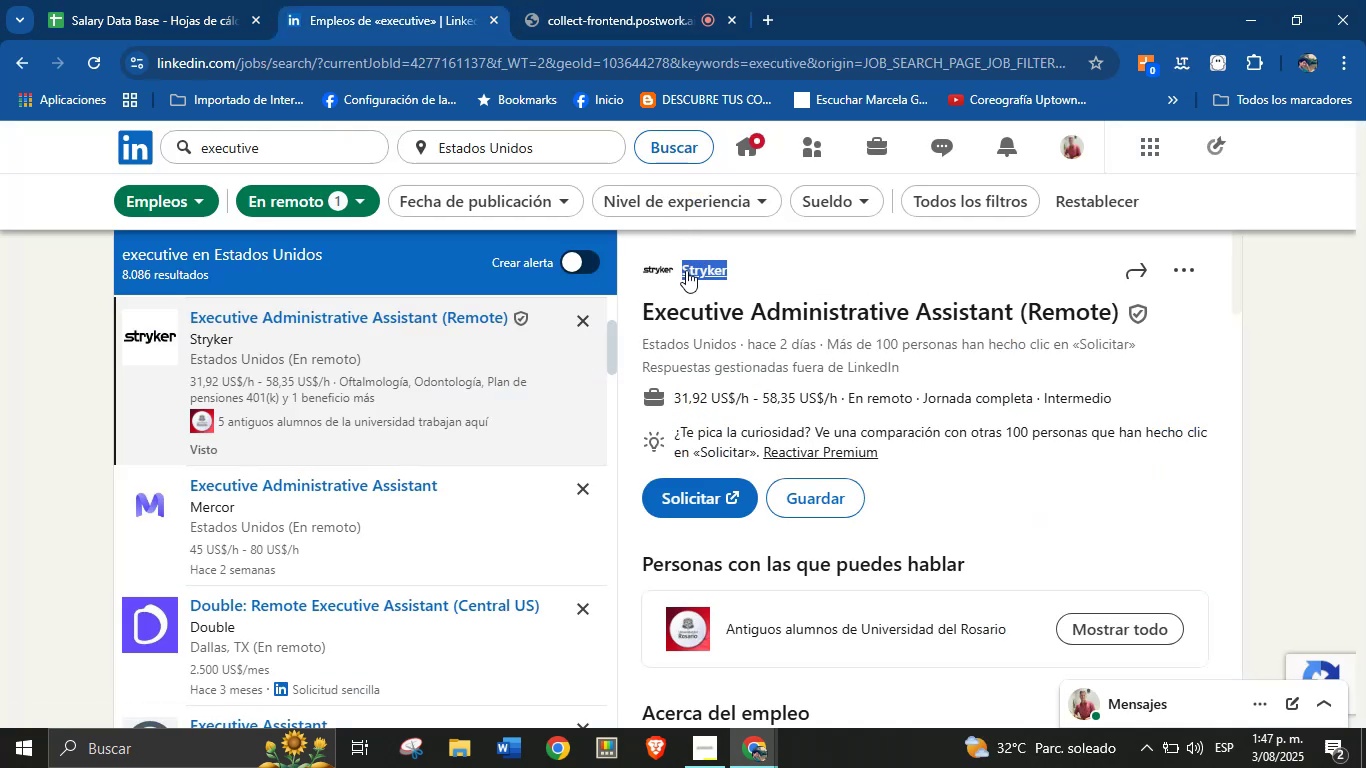 
key(Control+C)
 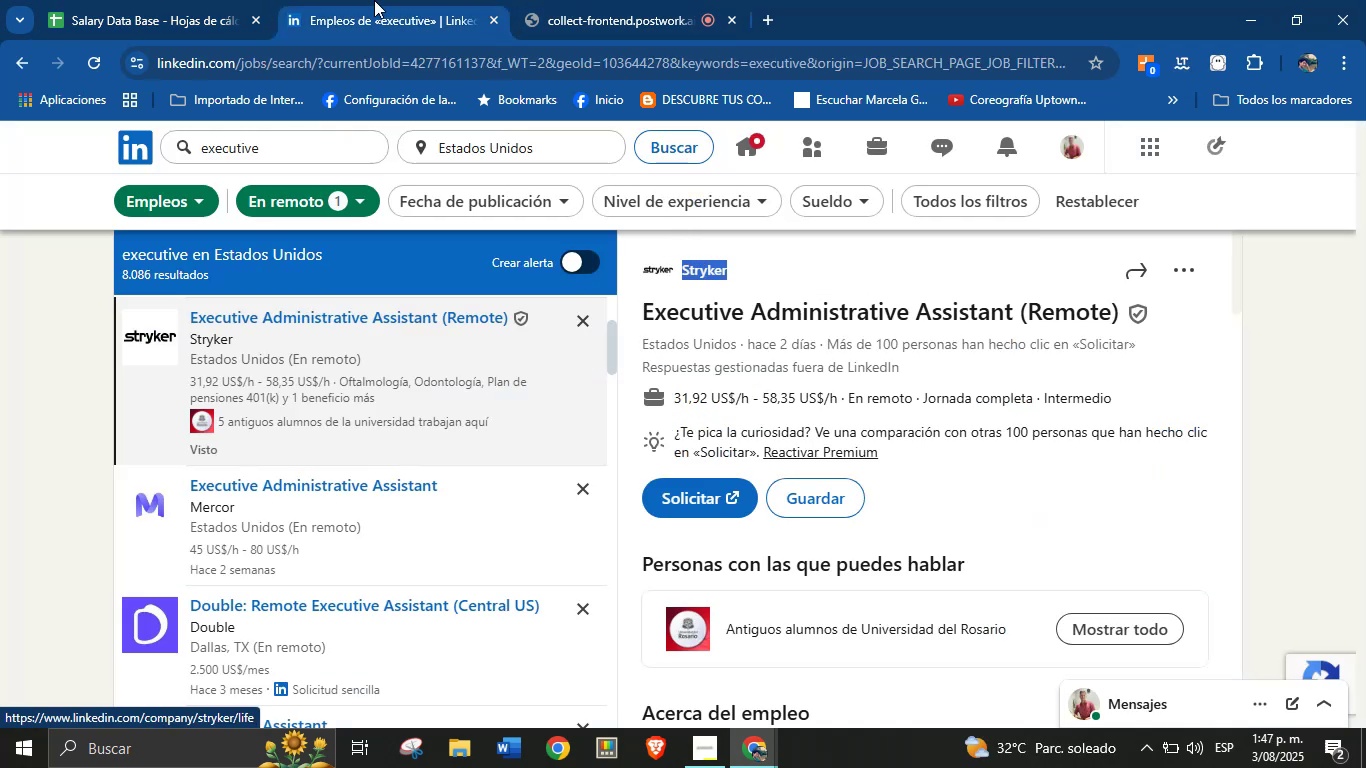 
left_click([147, 0])
 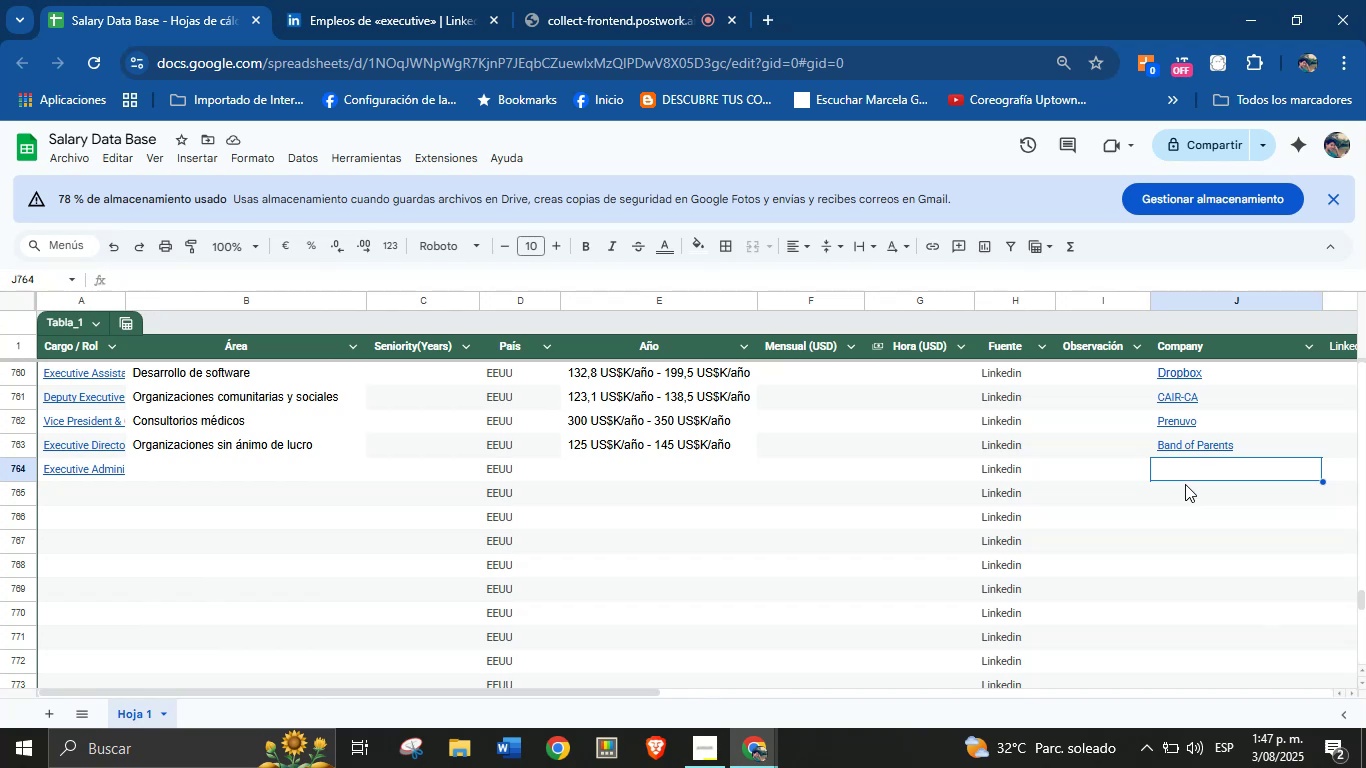 
left_click([1185, 475])
 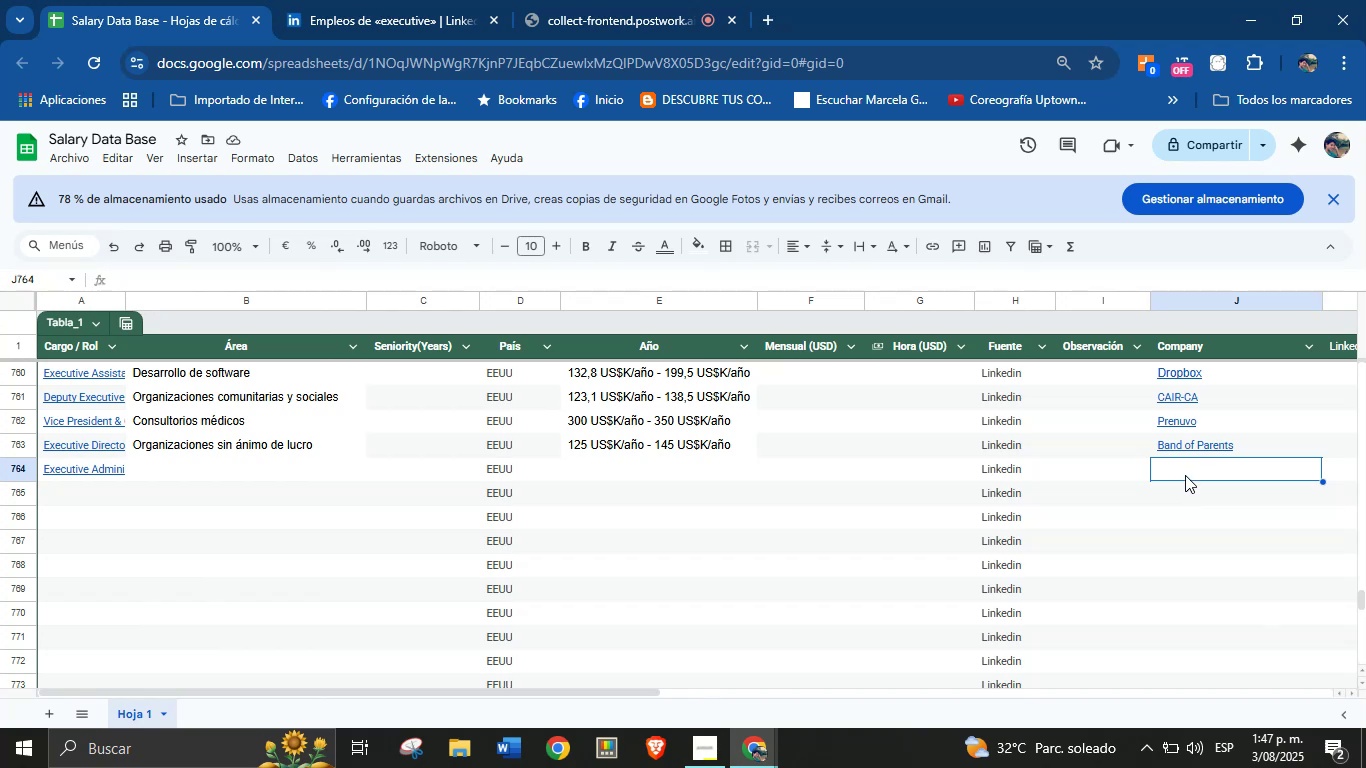 
key(Control+V)
 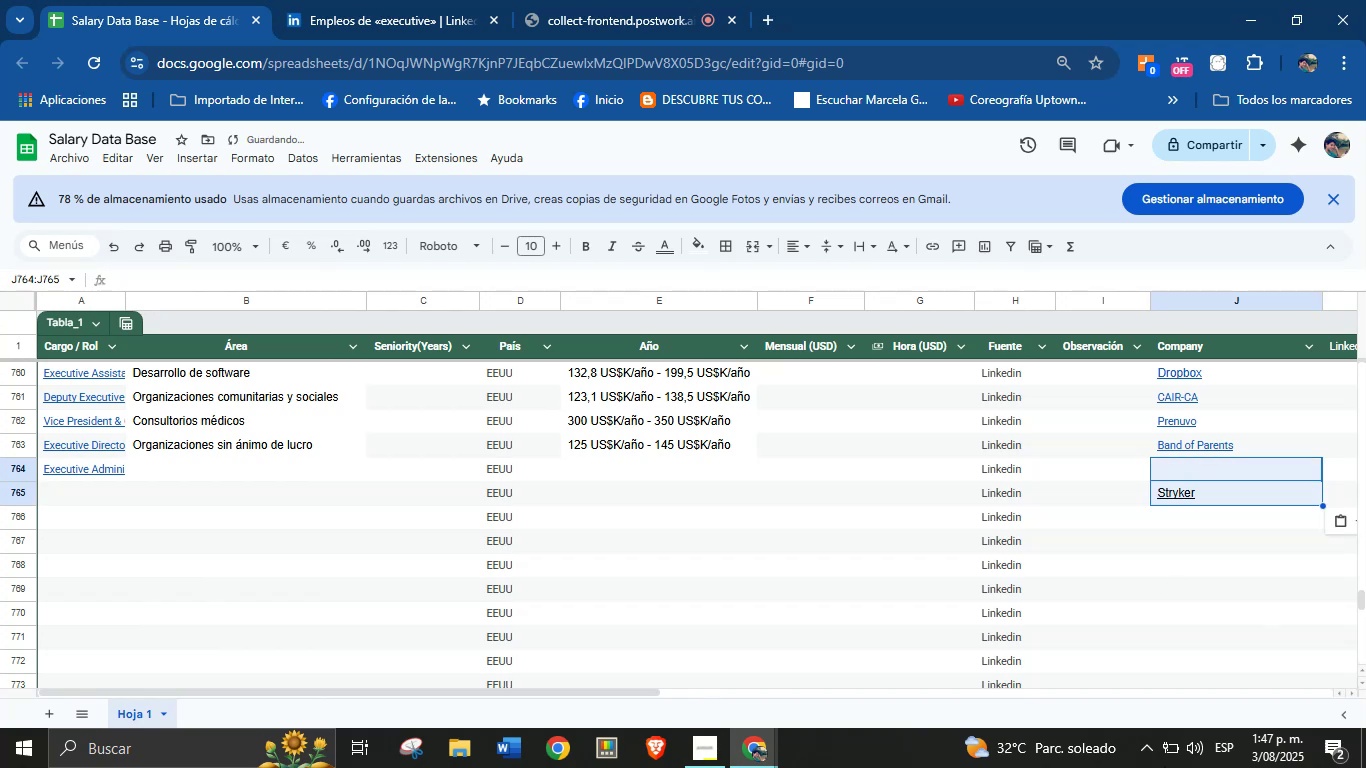 
key(Control+Z)
 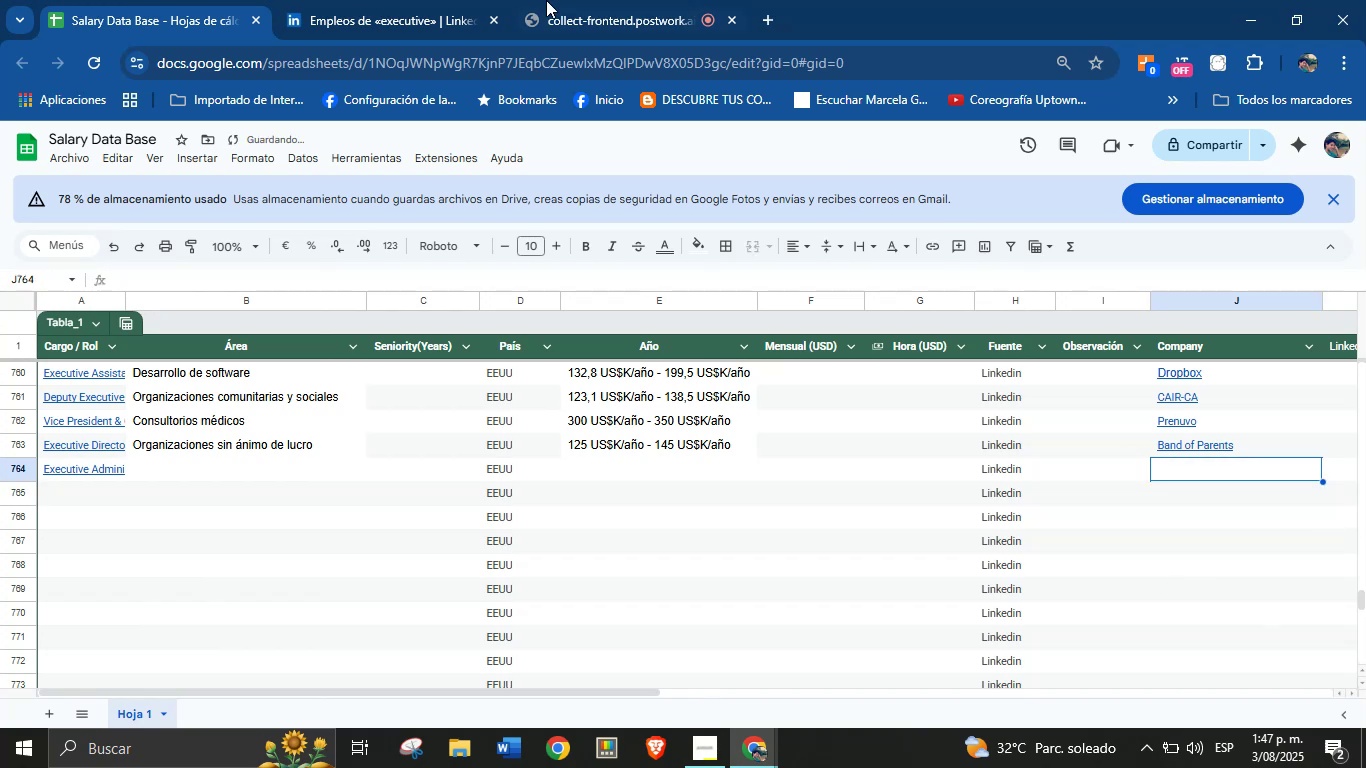 
left_click([509, 0])
 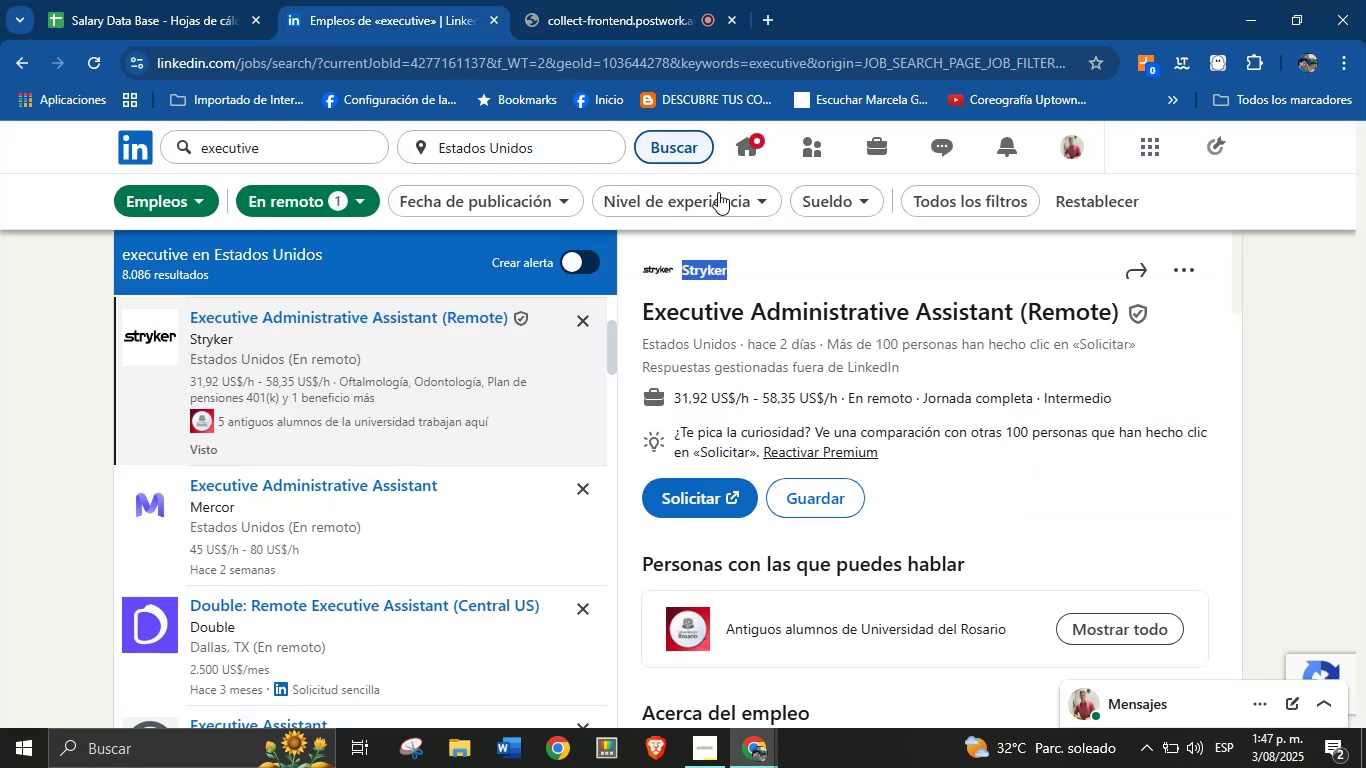 
left_click([761, 279])
 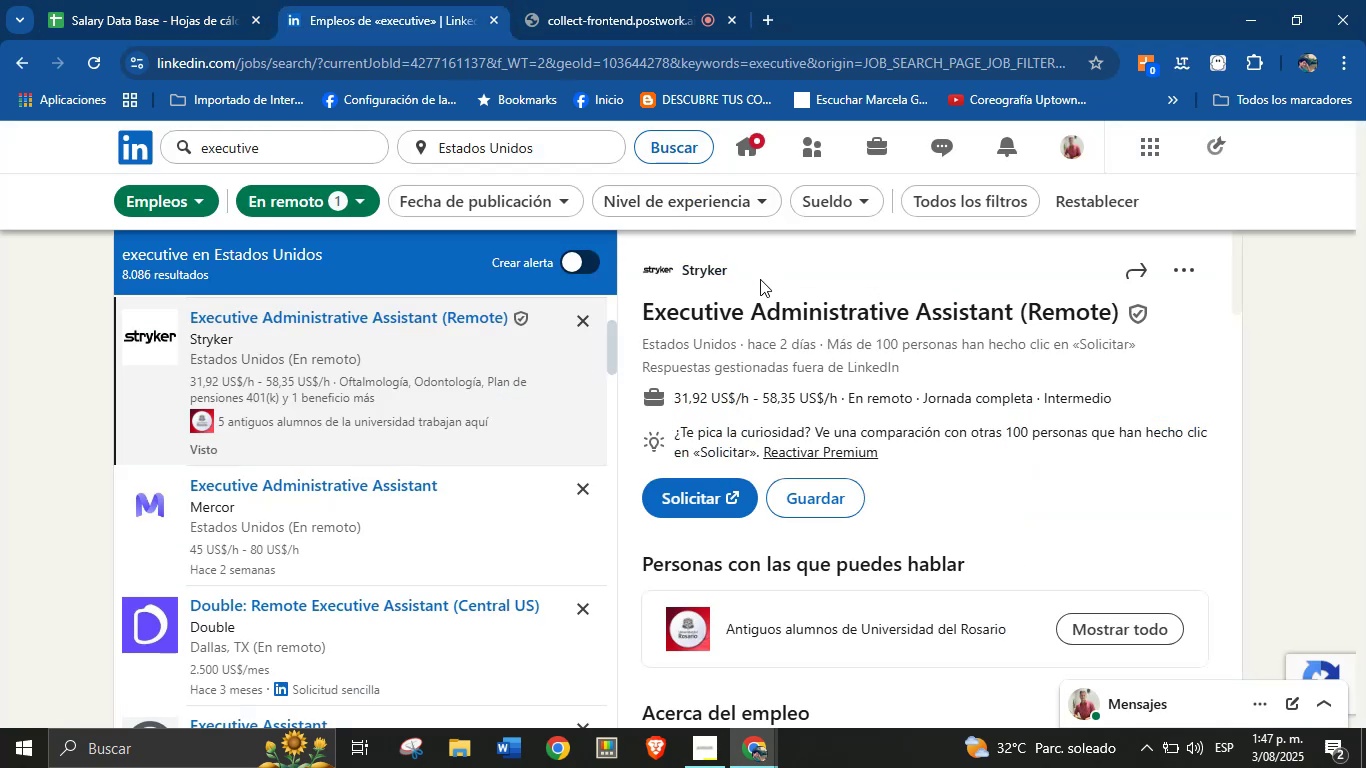 
left_click_drag(start_coordinate=[747, 272], to_coordinate=[683, 268])
 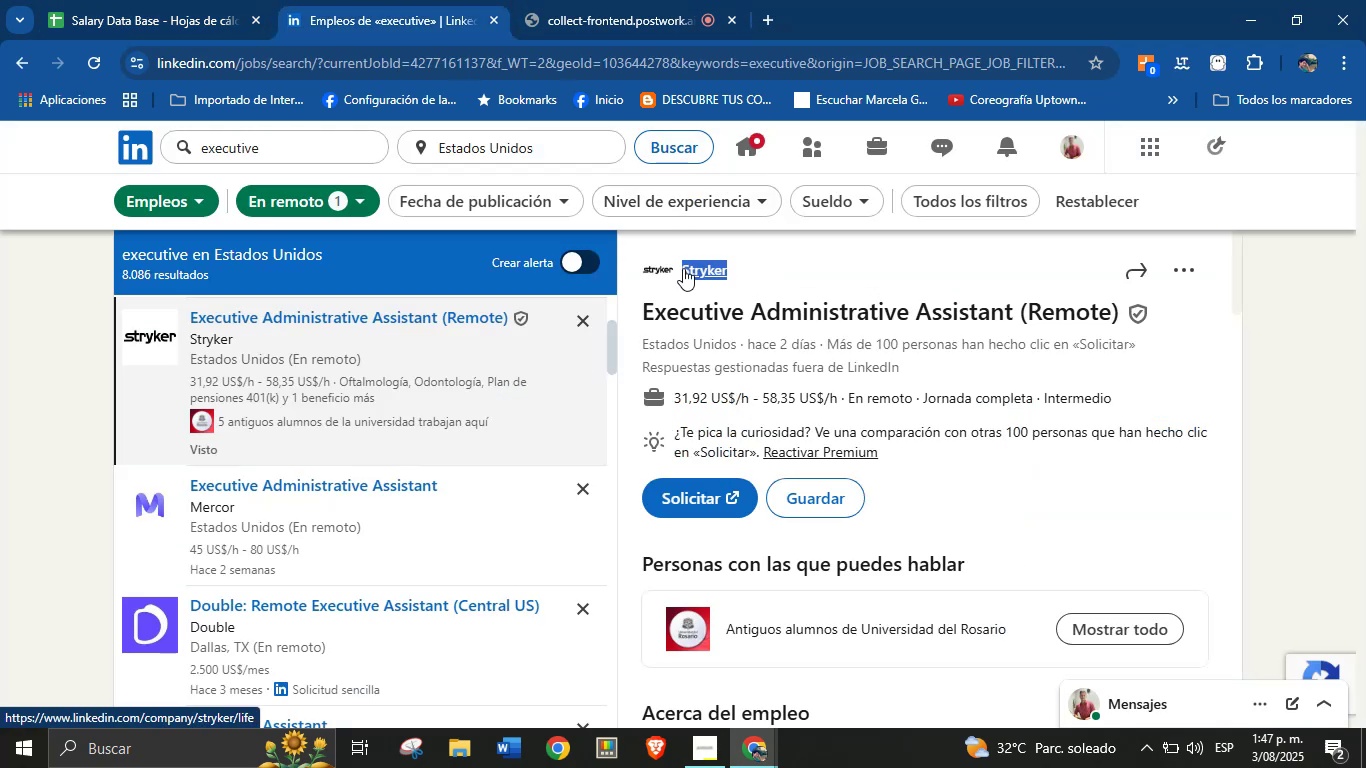 
key(Control+C)
 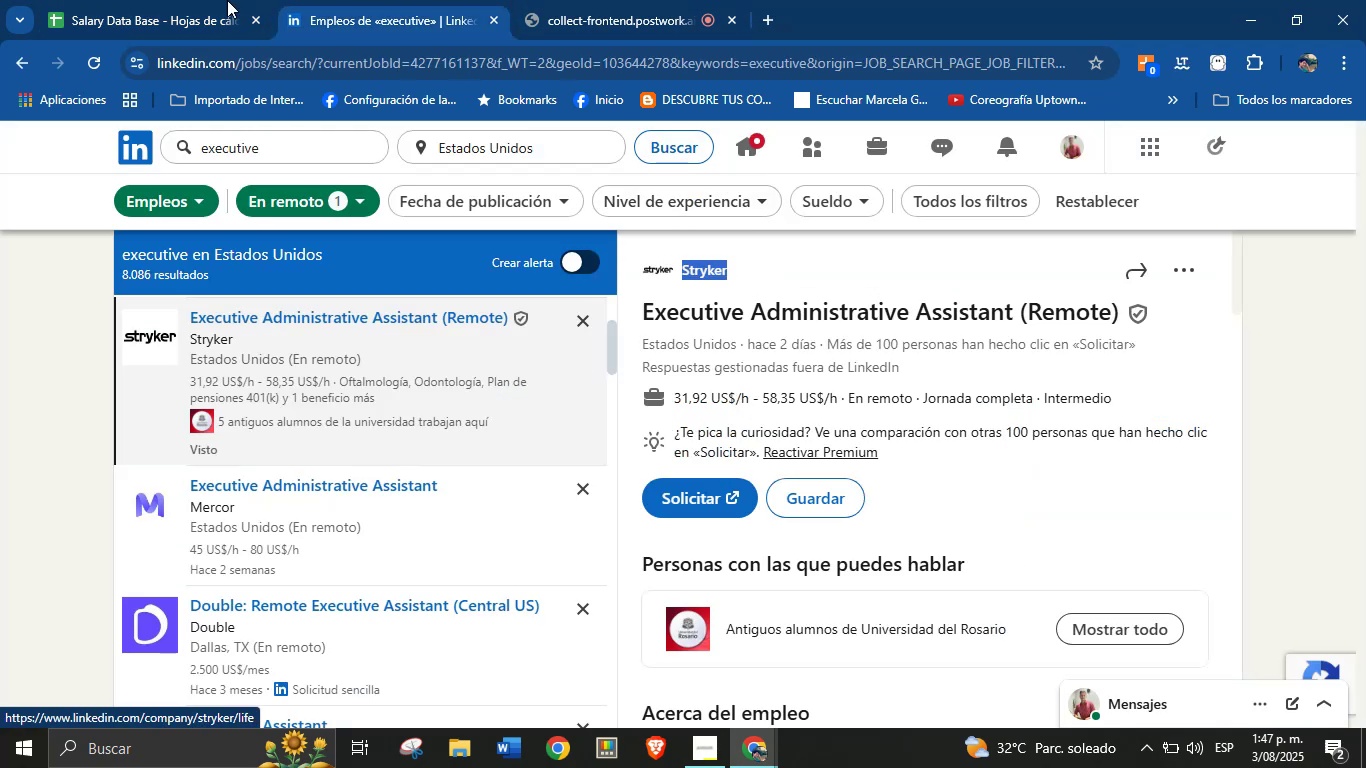 
left_click([219, 0])
 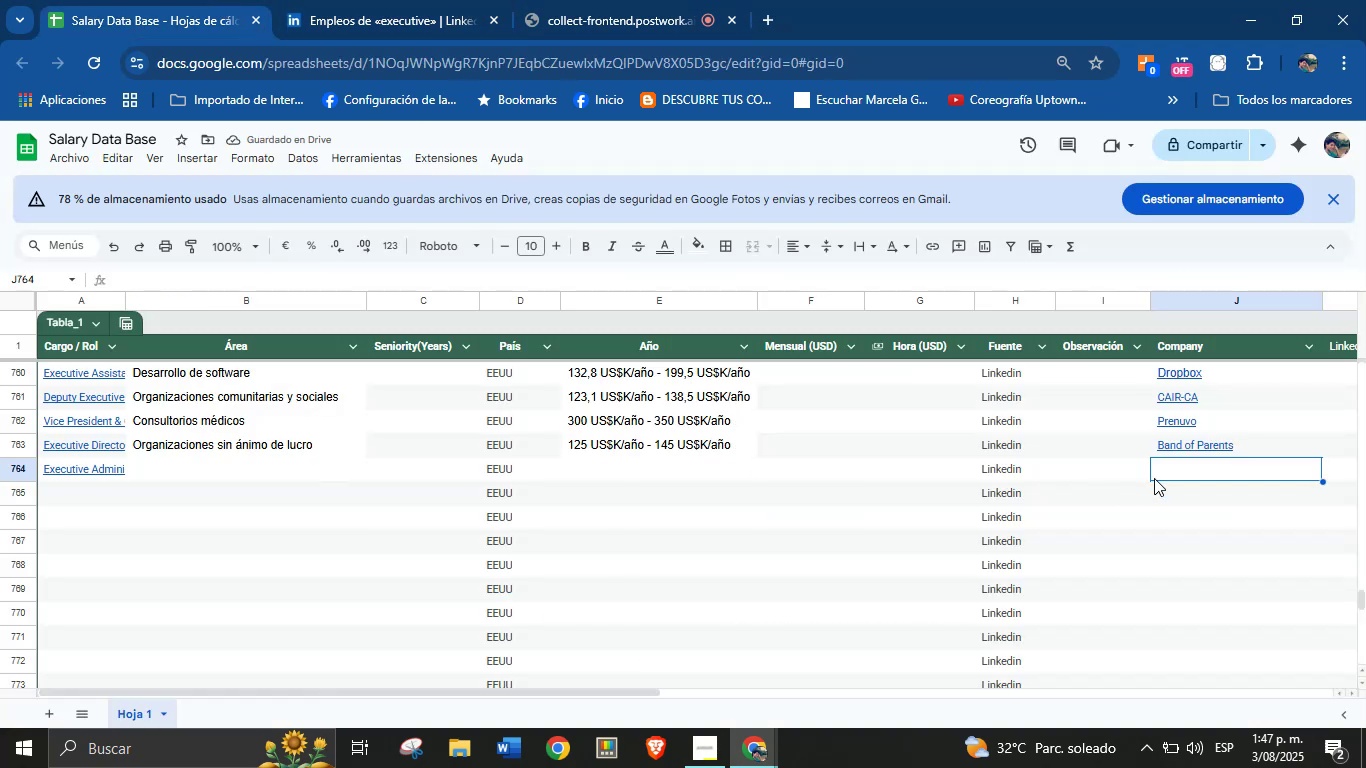 
left_click([1166, 473])
 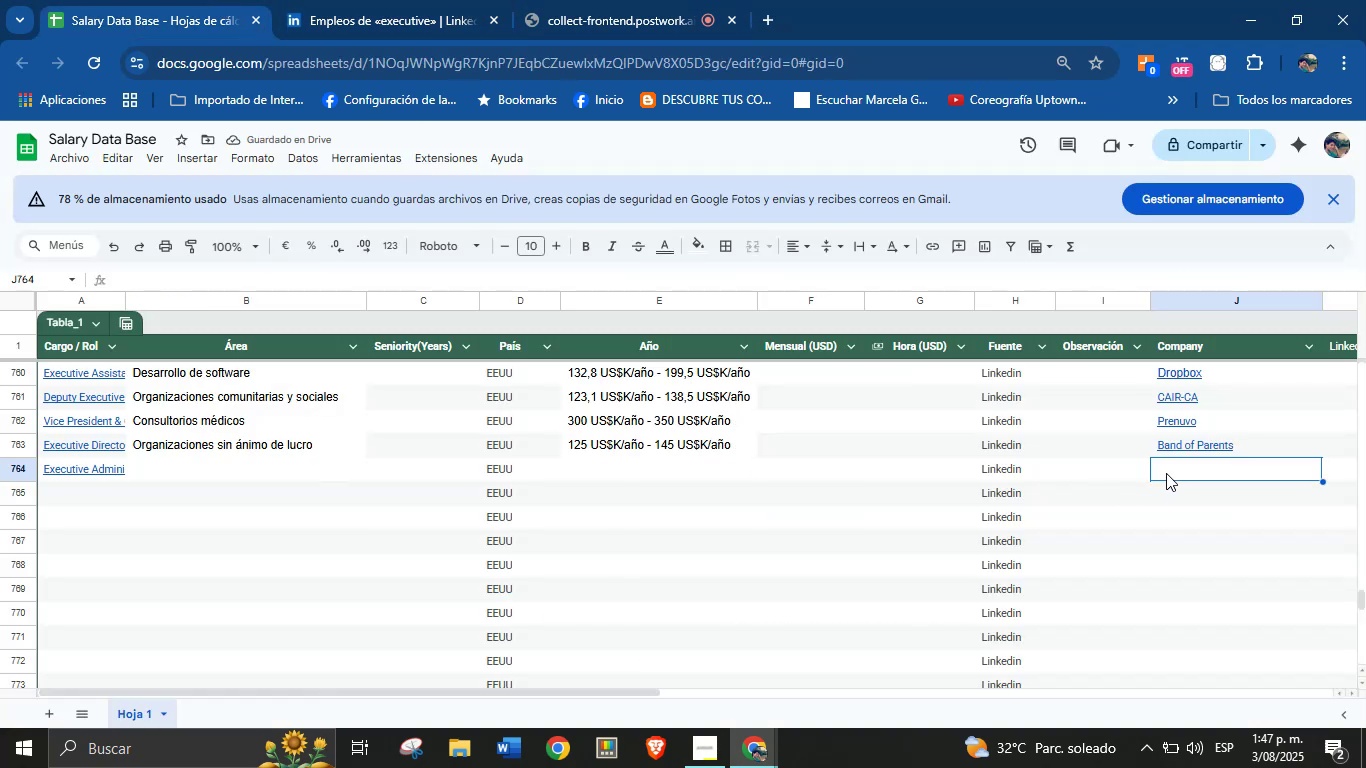 
key(Control+V)
 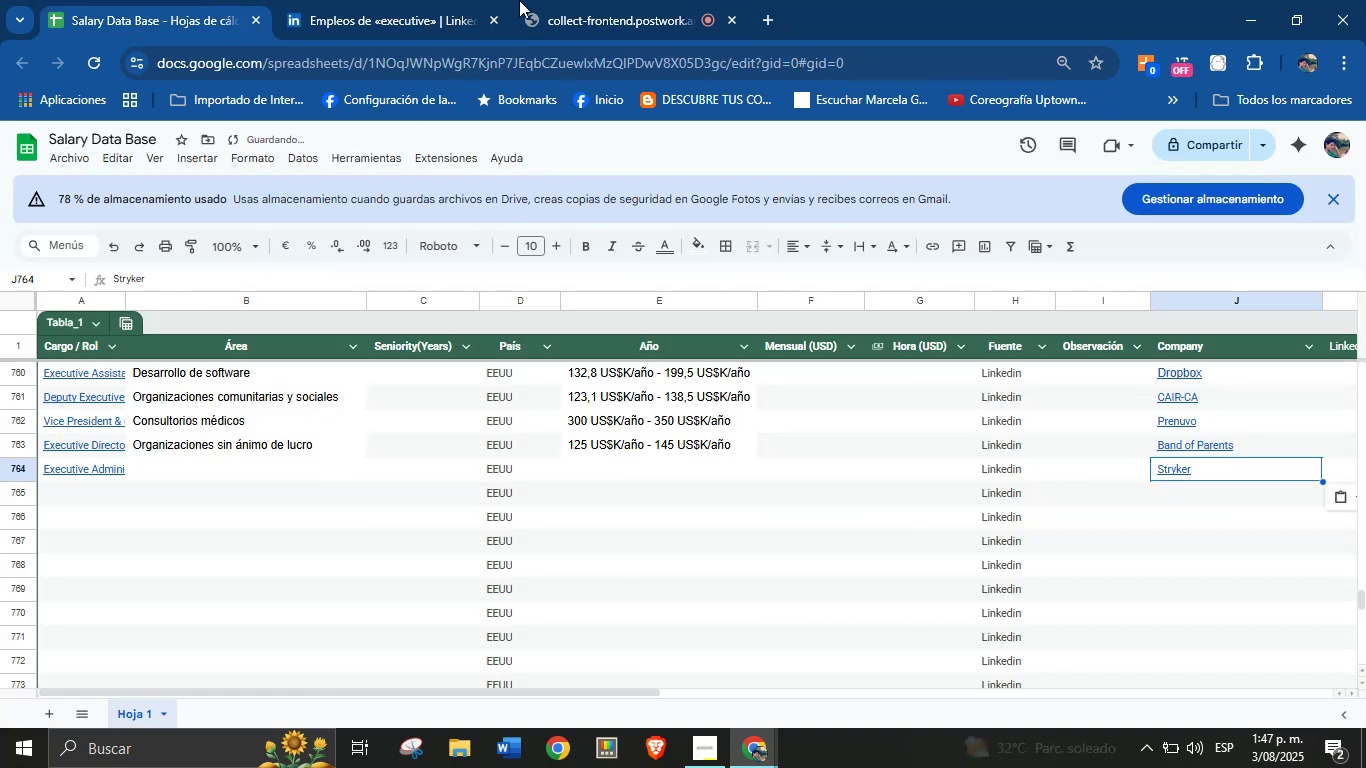 
left_click([431, 0])
 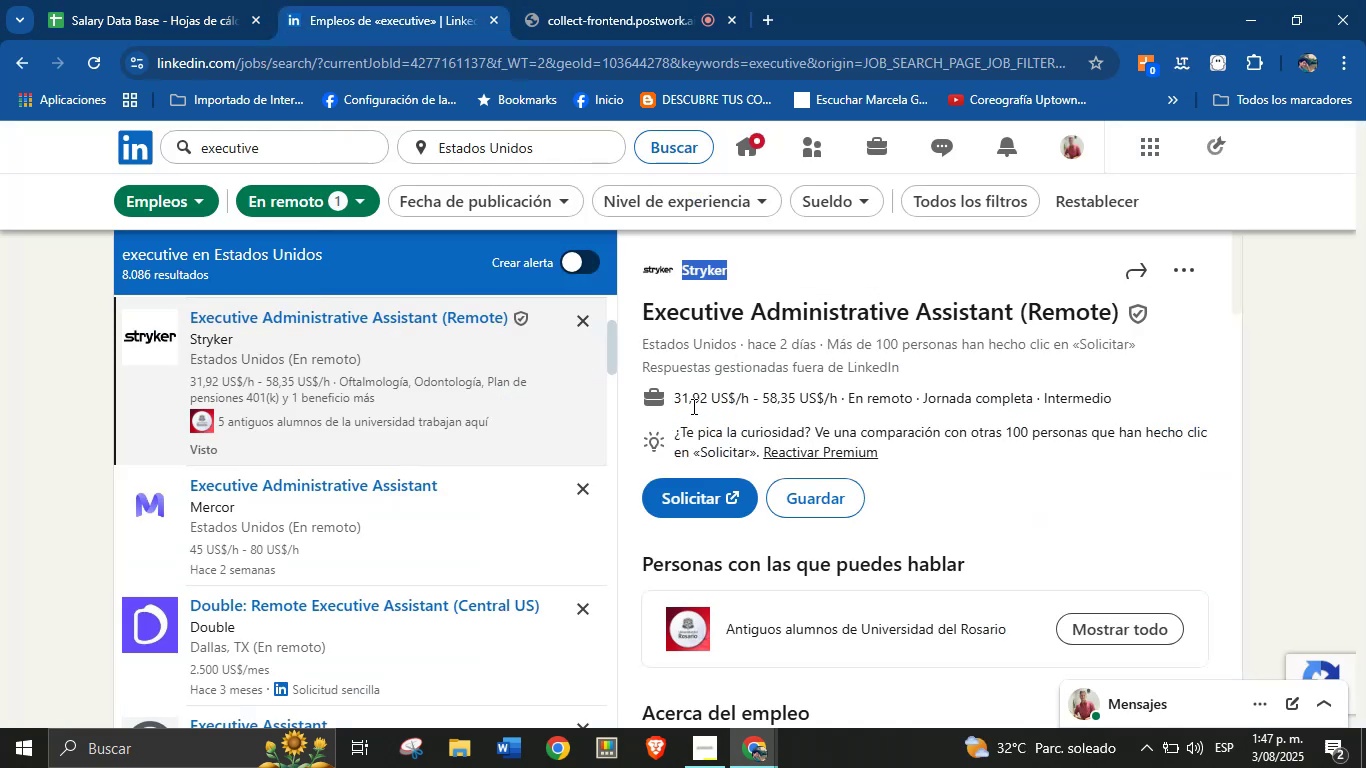 
left_click_drag(start_coordinate=[671, 401], to_coordinate=[838, 401])
 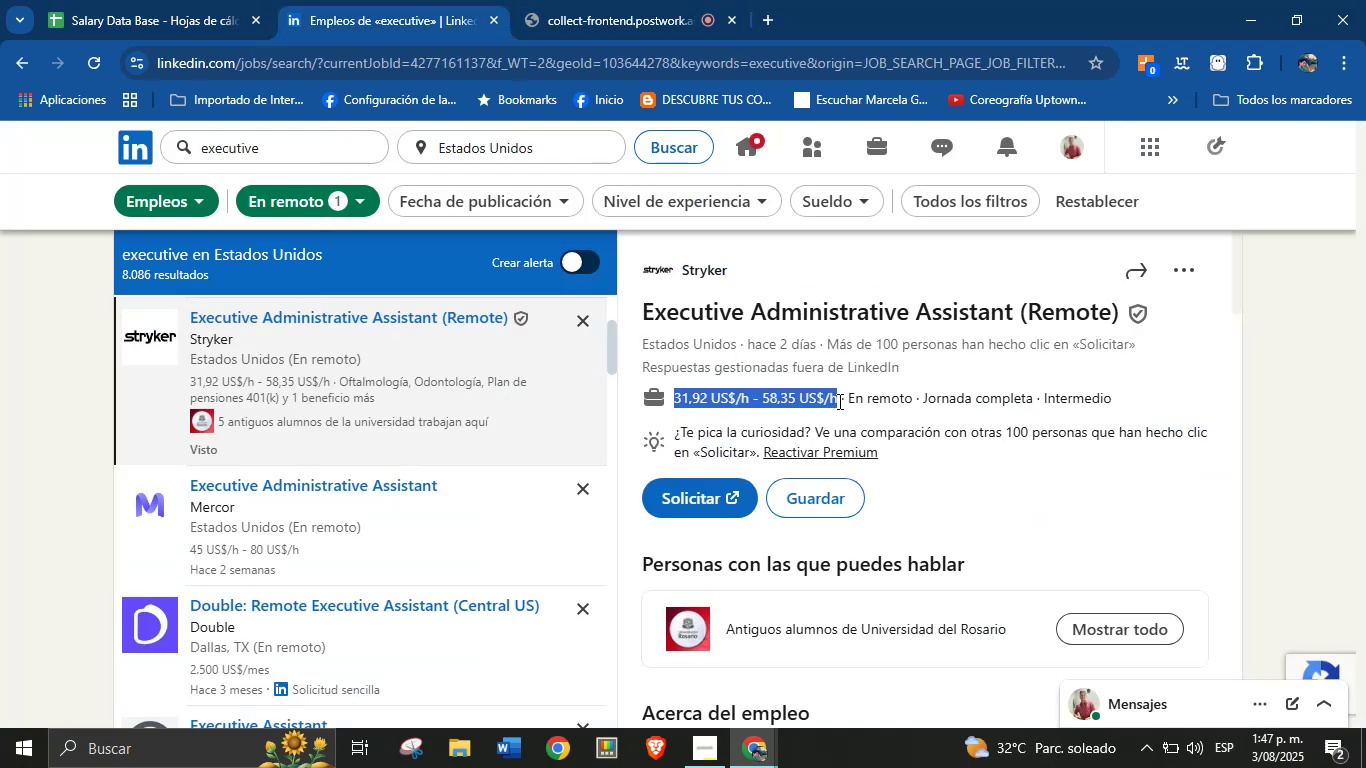 
key(Control+C)
 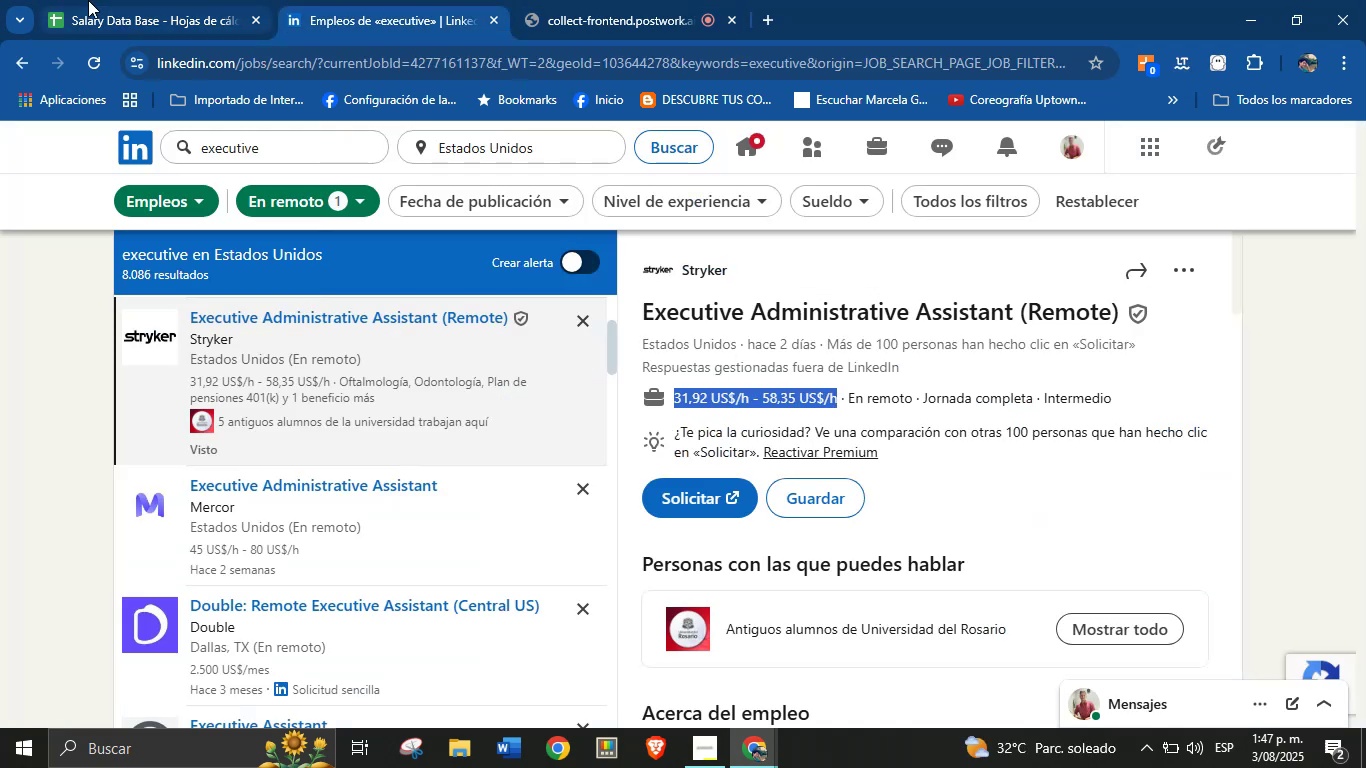 
left_click([155, 0])
 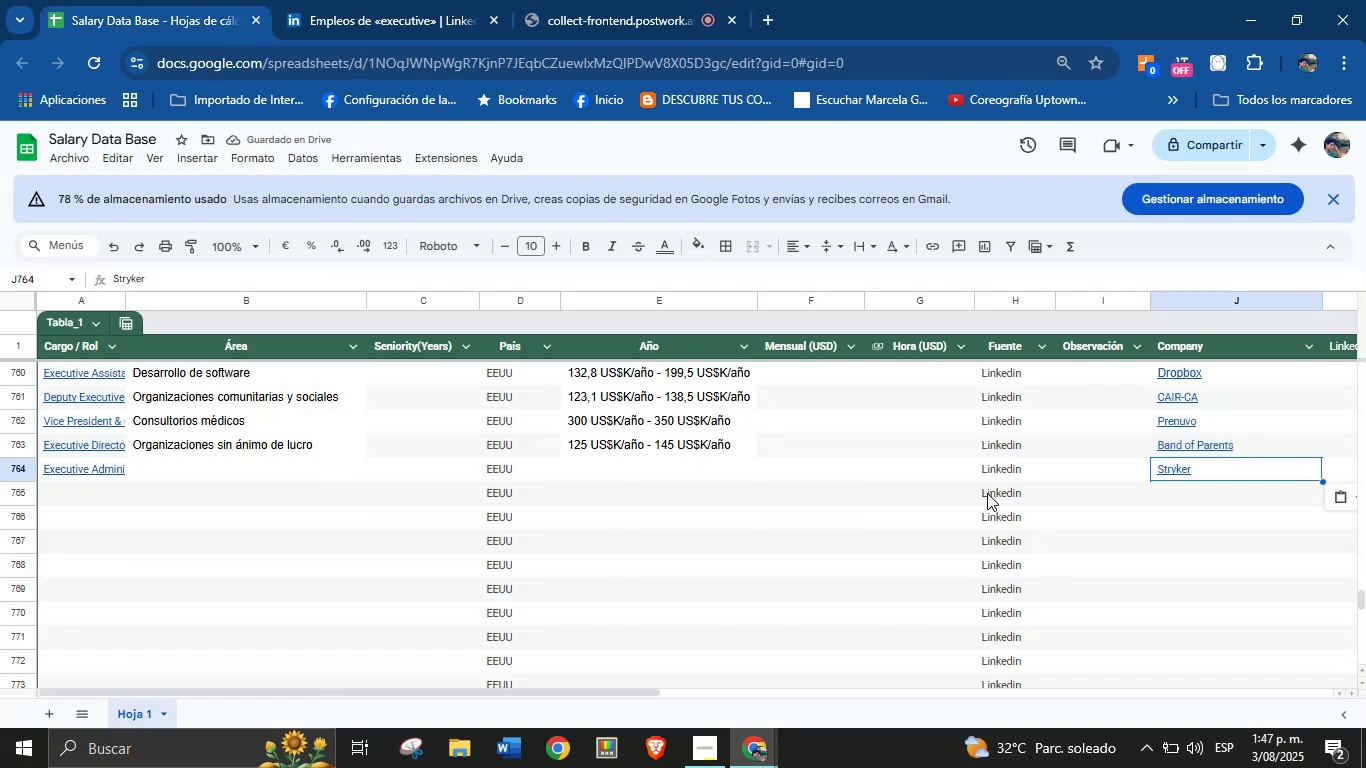 
left_click([941, 476])
 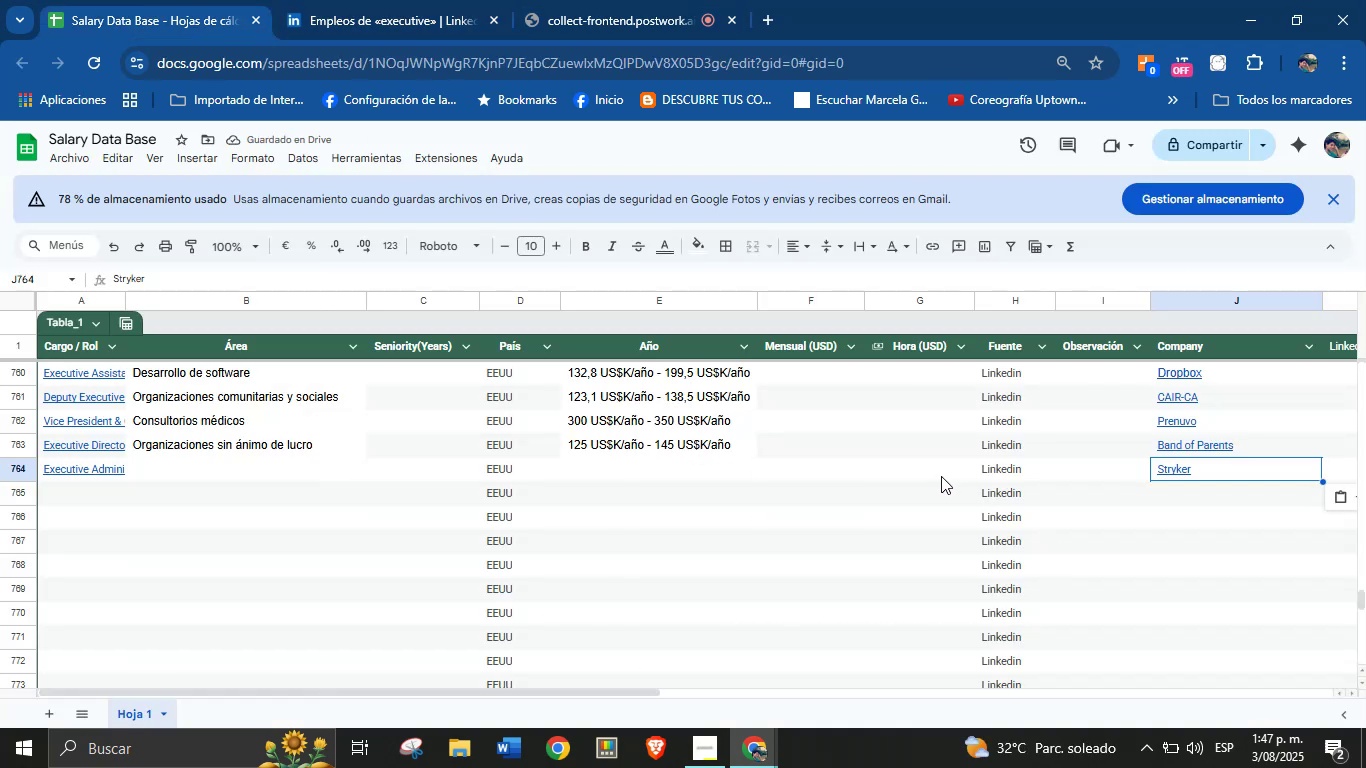 
key(Control+V)
 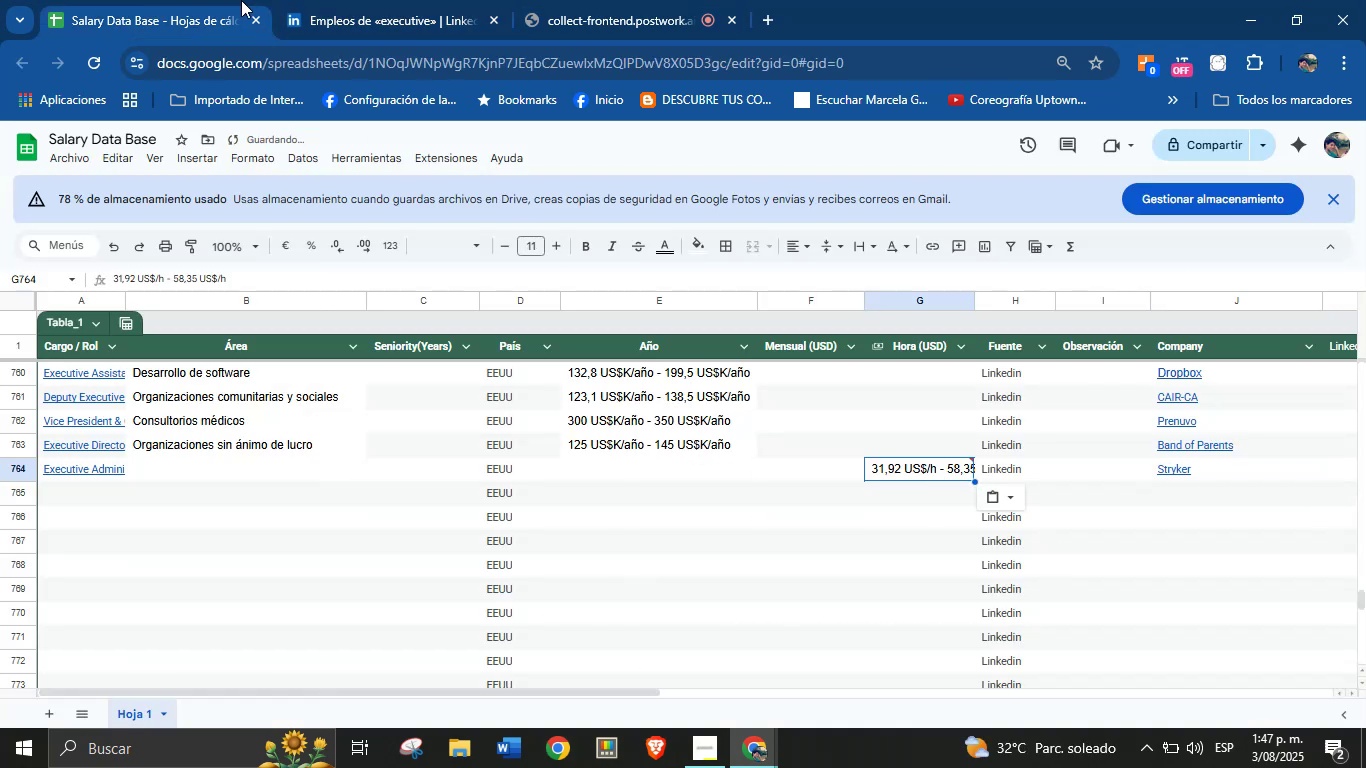 
left_click([399, 0])
 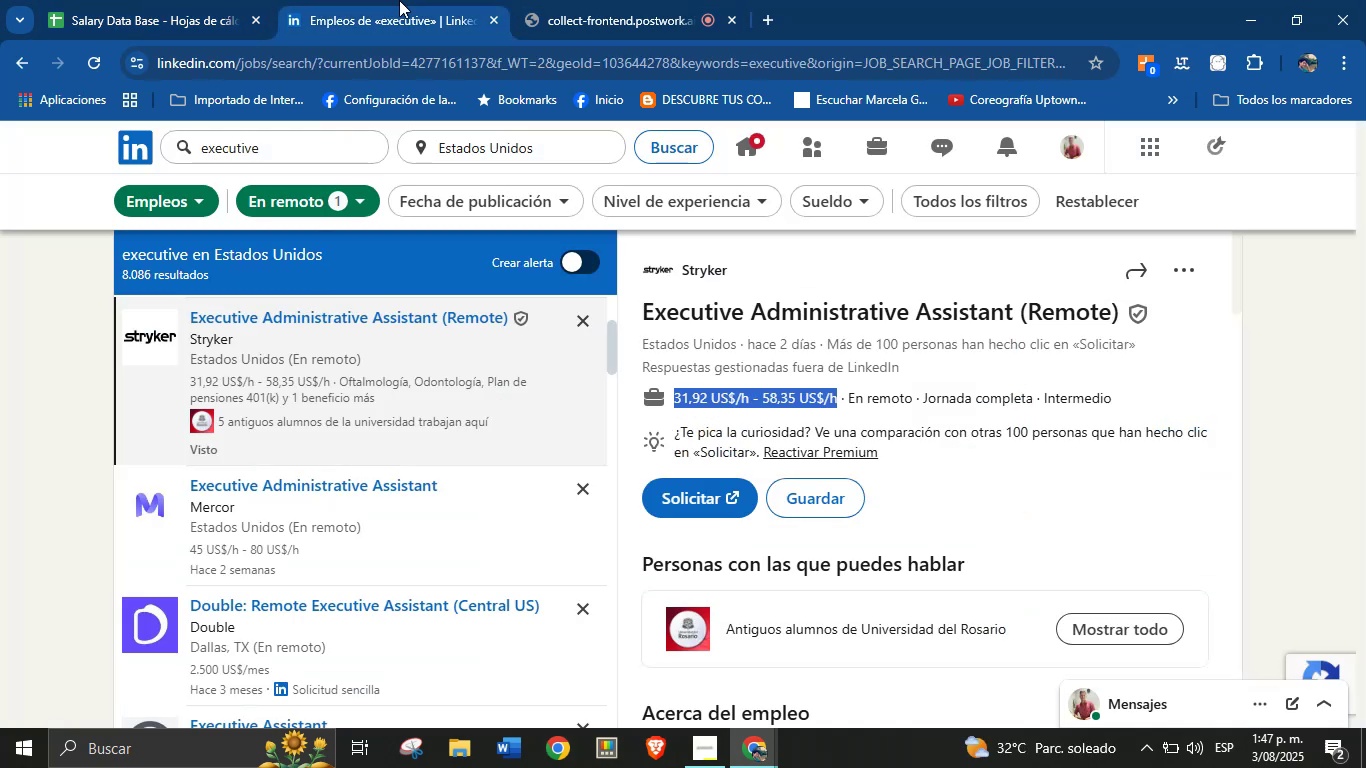 
scroll: coordinate [806, 400], scroll_direction: down, amount: 27.0
 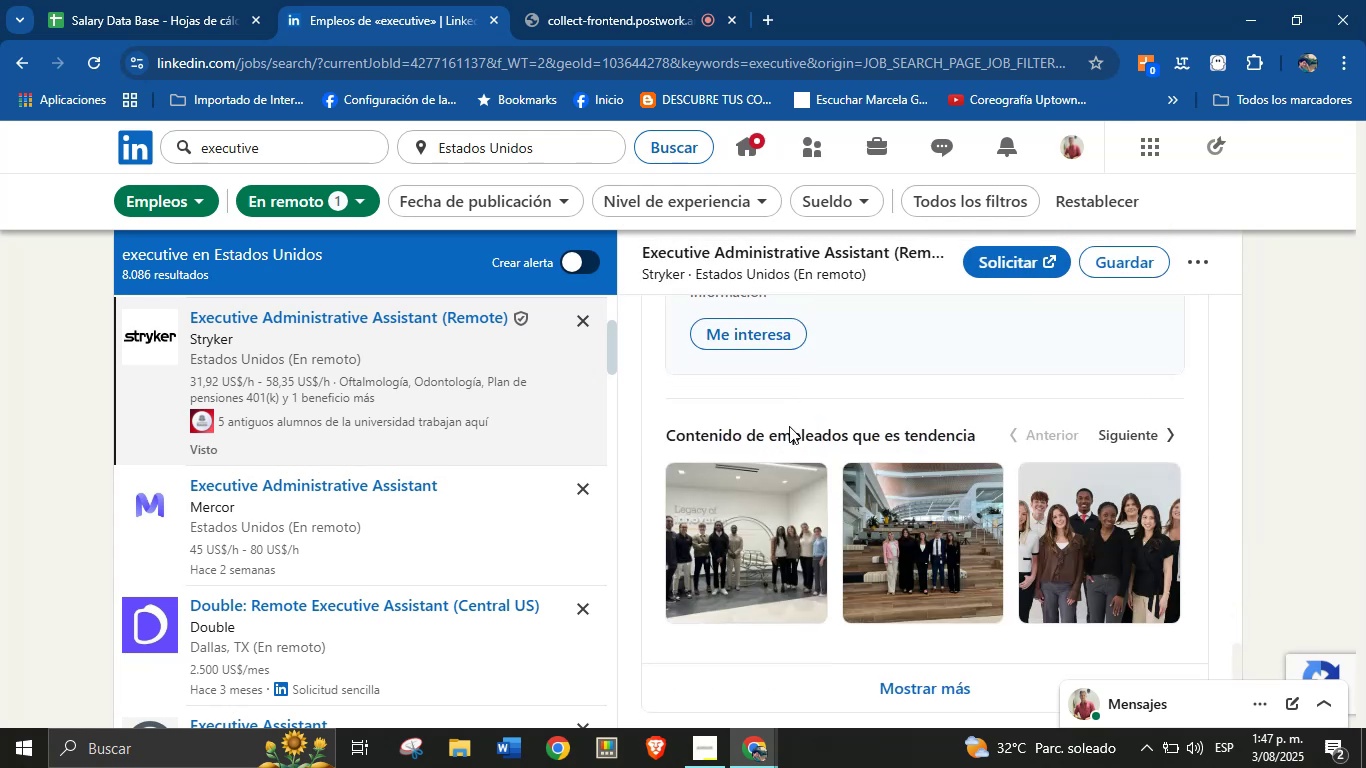 
scroll: coordinate [777, 450], scroll_direction: up, amount: 4.0
 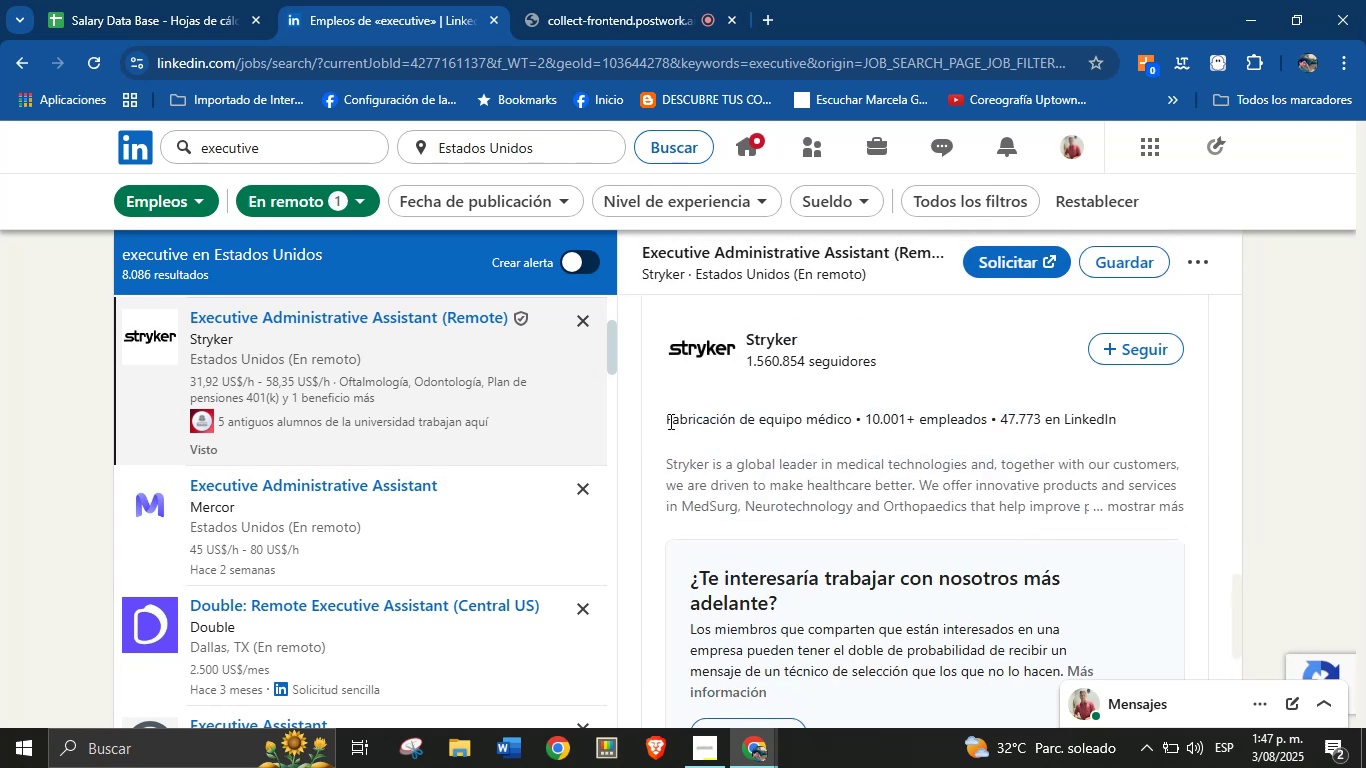 
left_click_drag(start_coordinate=[664, 417], to_coordinate=[854, 415])
 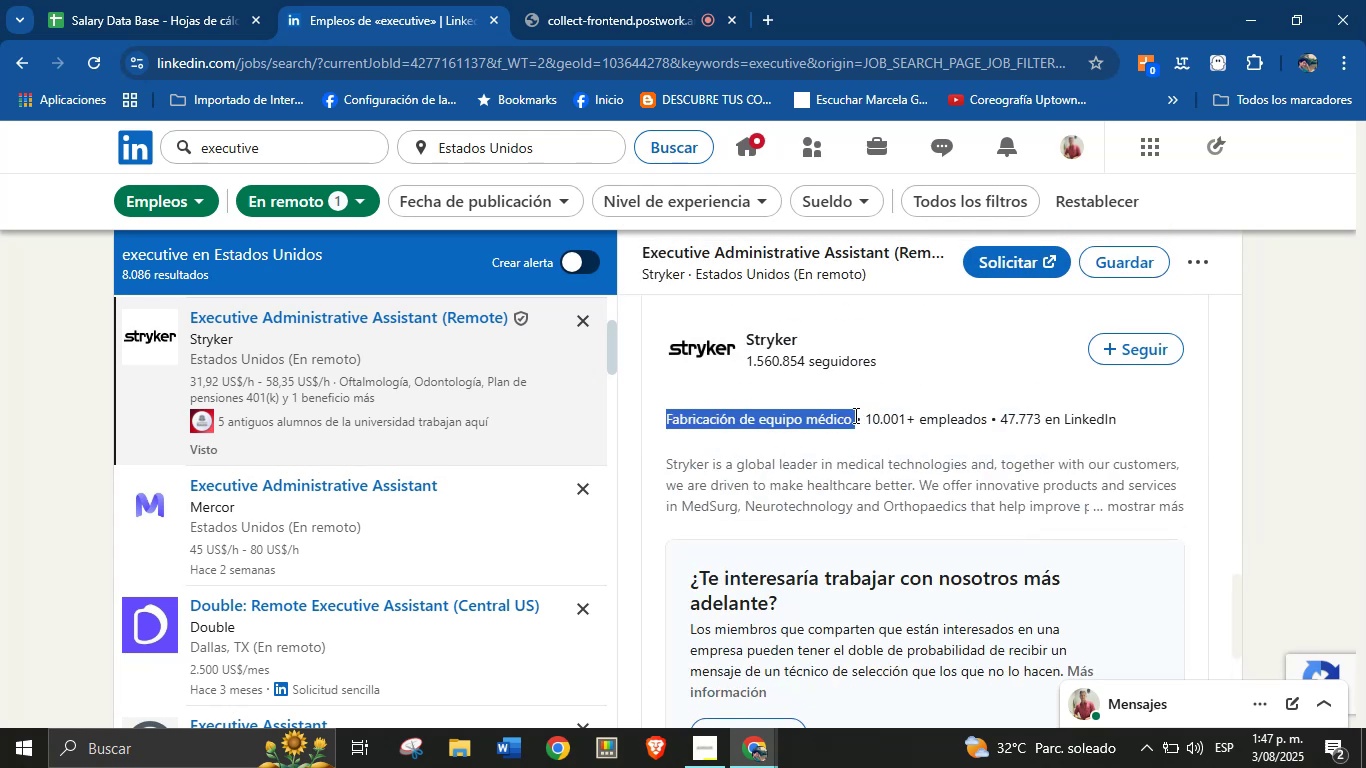 
key(Control+C)
 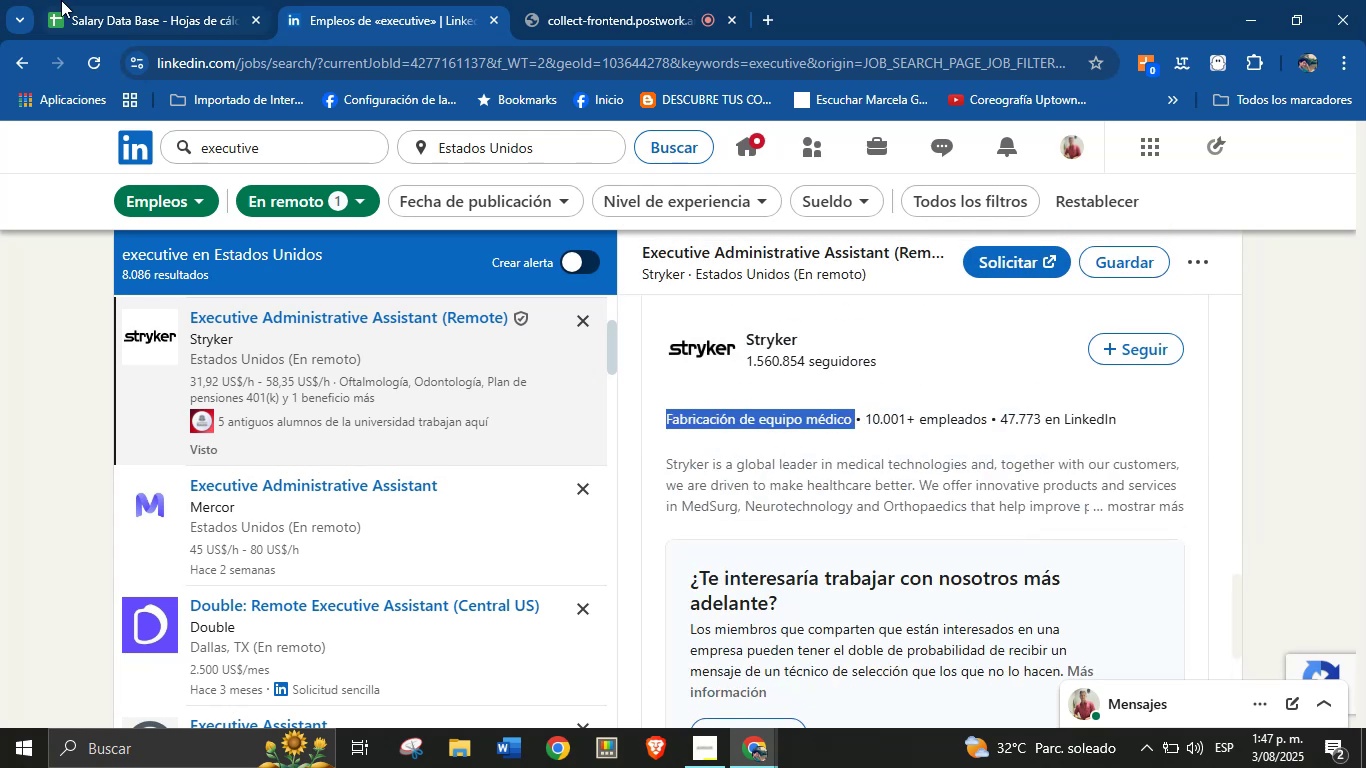 
left_click([176, 0])
 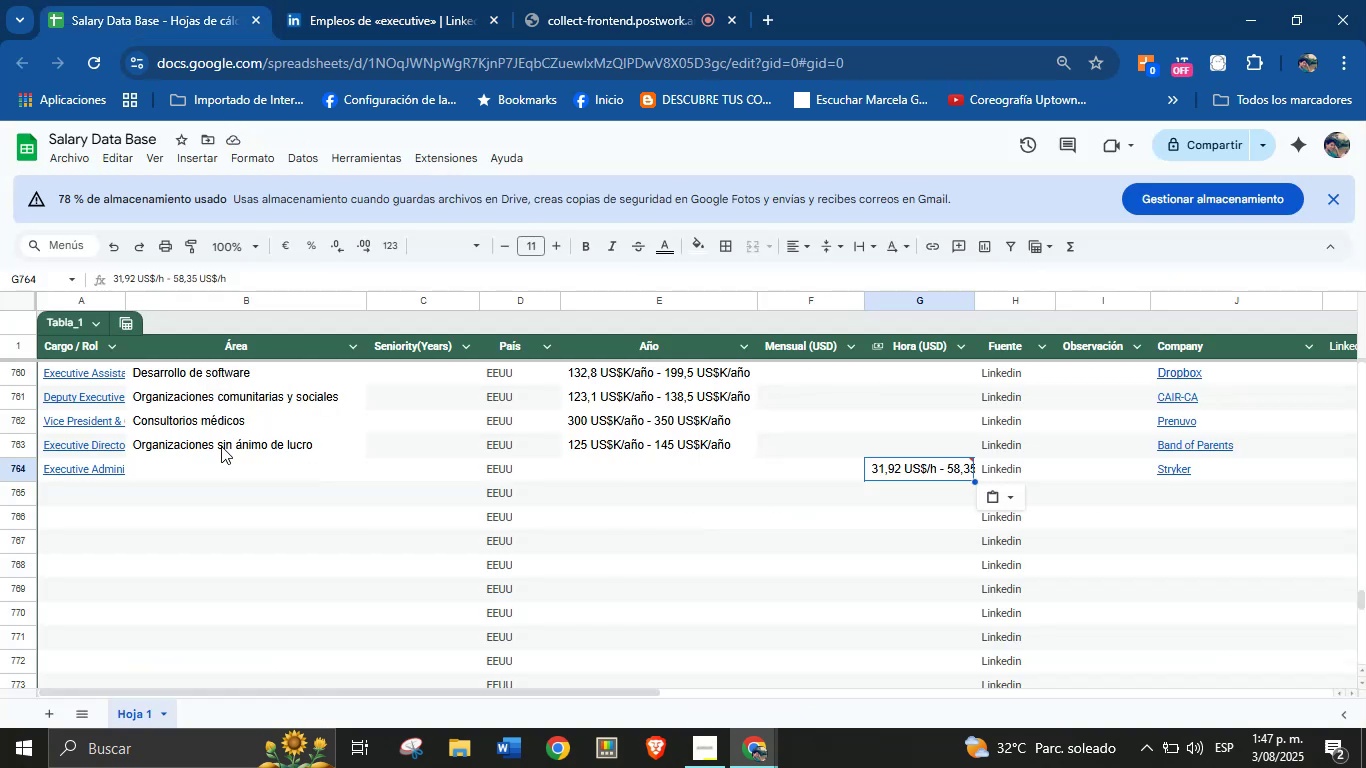 
left_click([209, 474])
 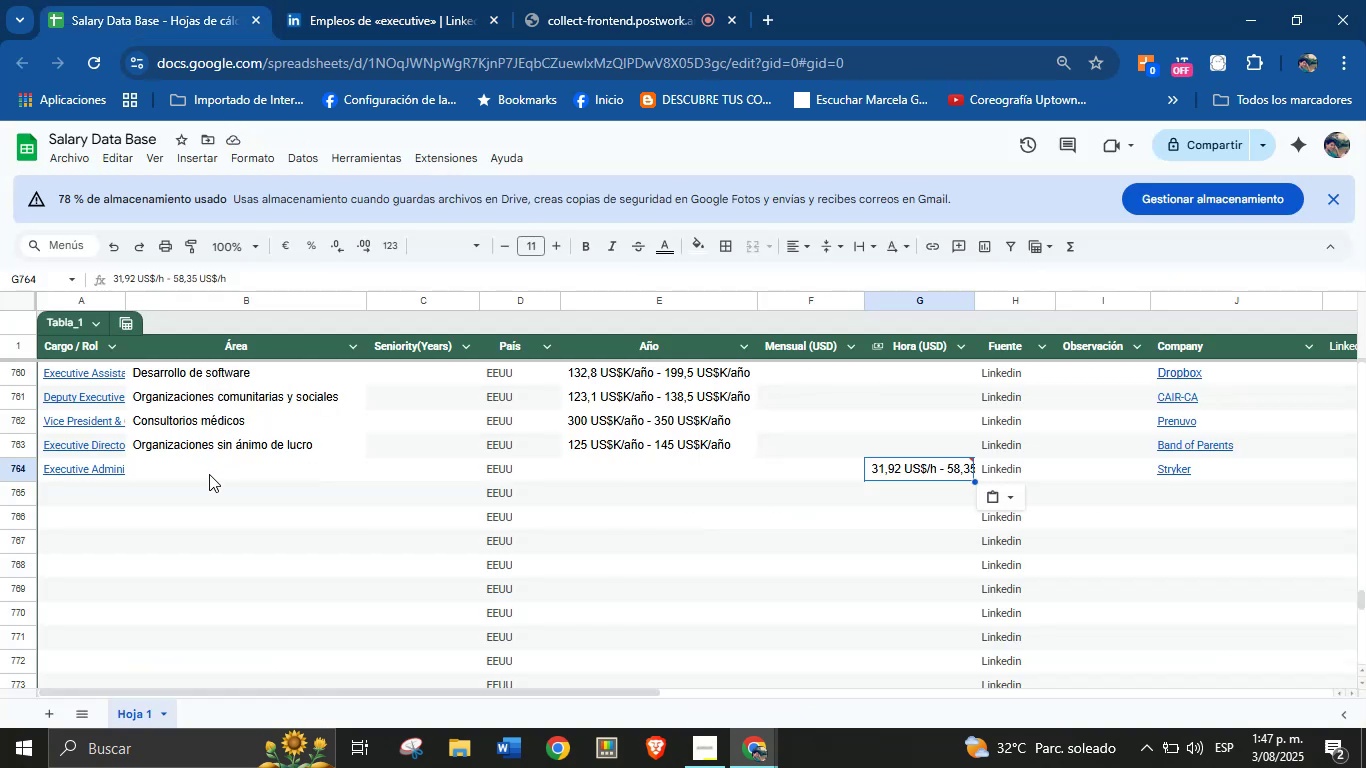 
key(Control+V)
 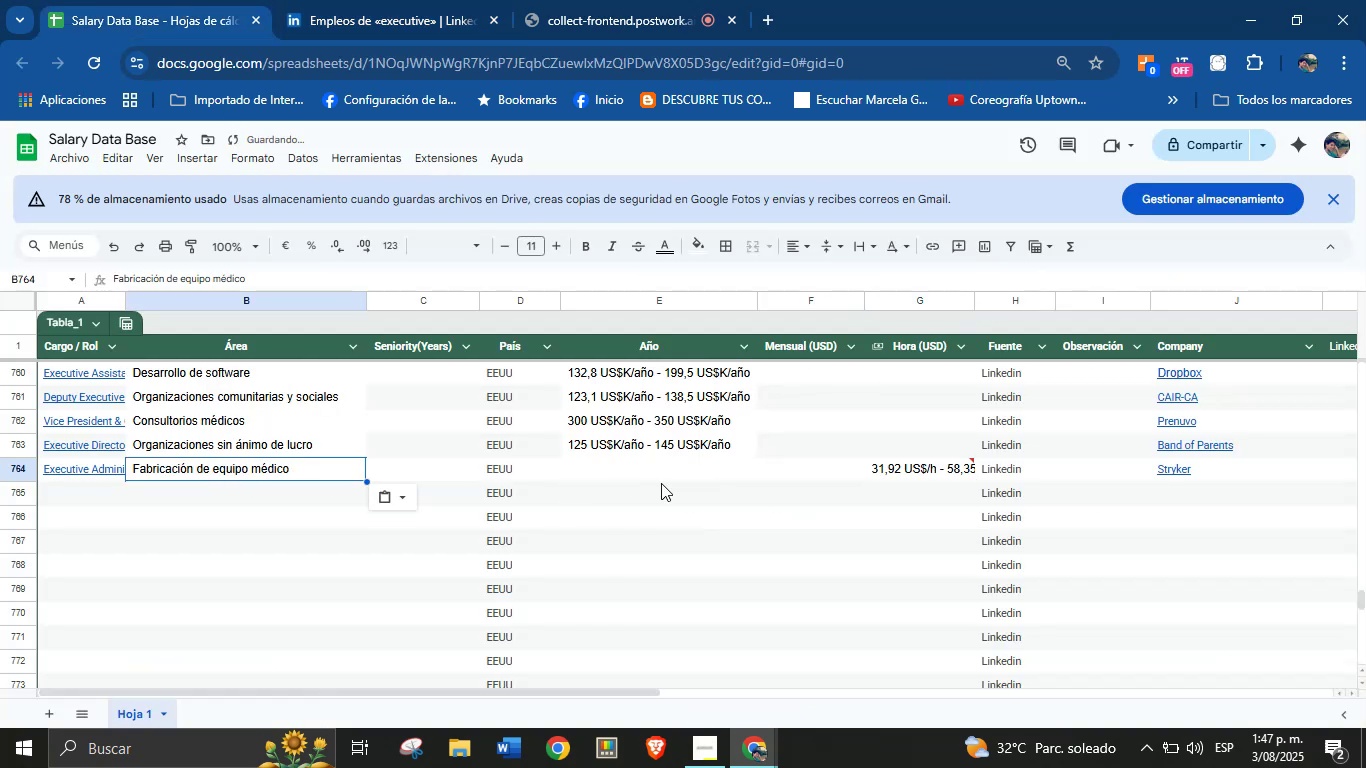 
left_click_drag(start_coordinate=[114, 485], to_coordinate=[98, 485])
 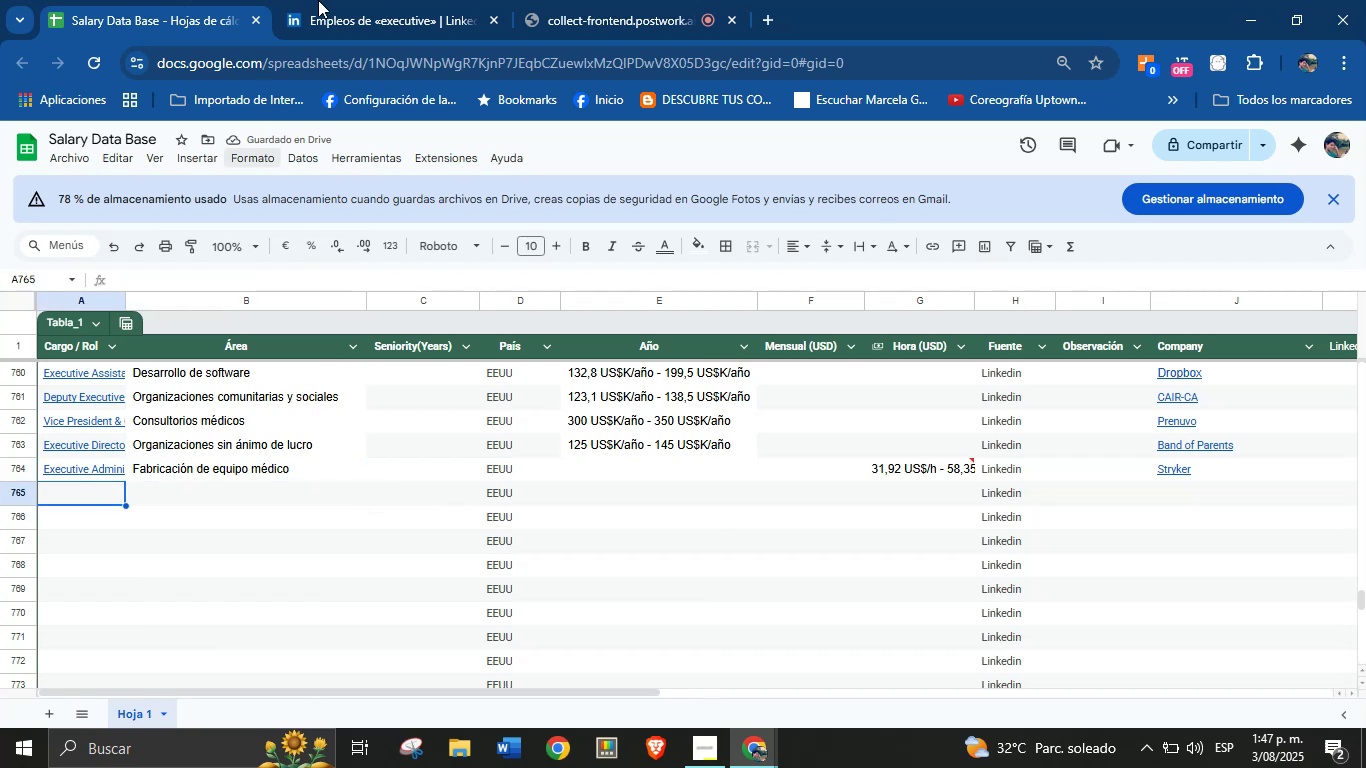 
left_click([329, 0])
 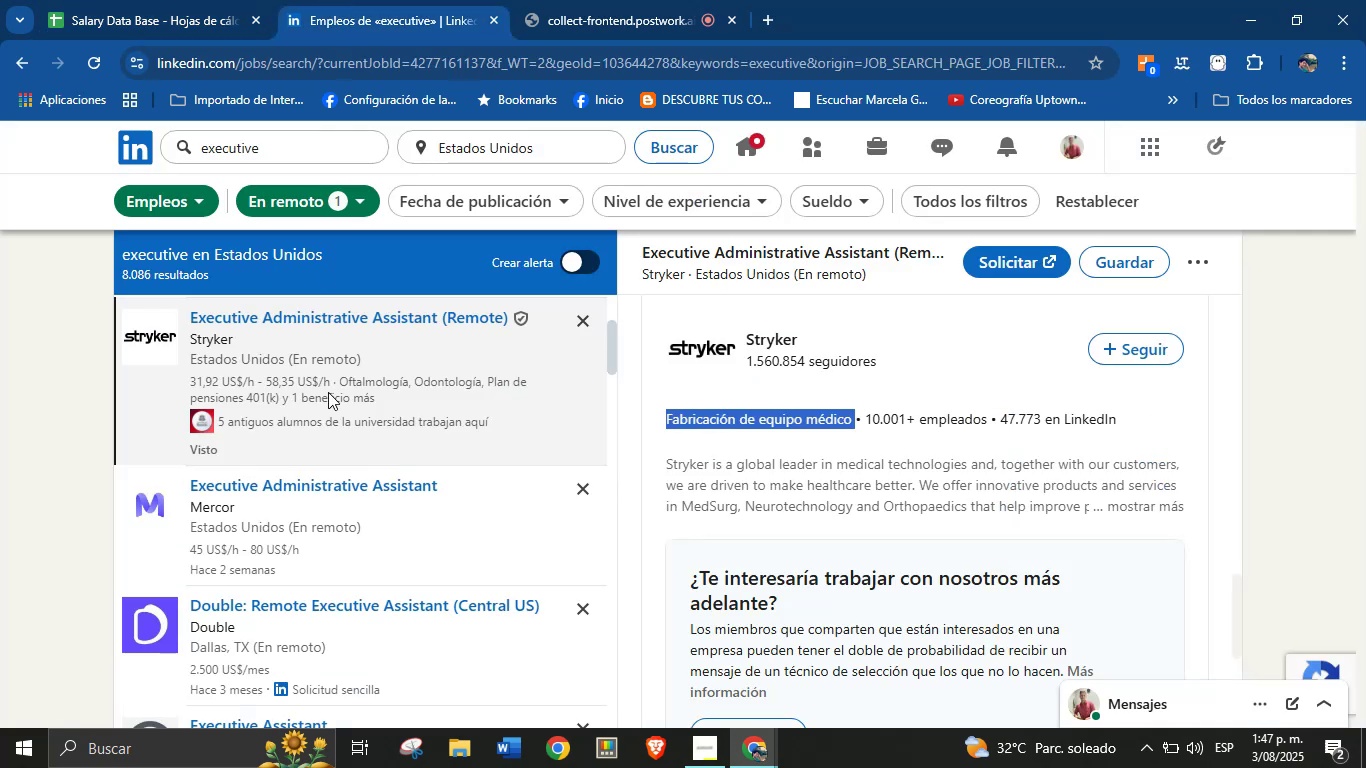 
scroll: coordinate [317, 430], scroll_direction: down, amount: 8.0
 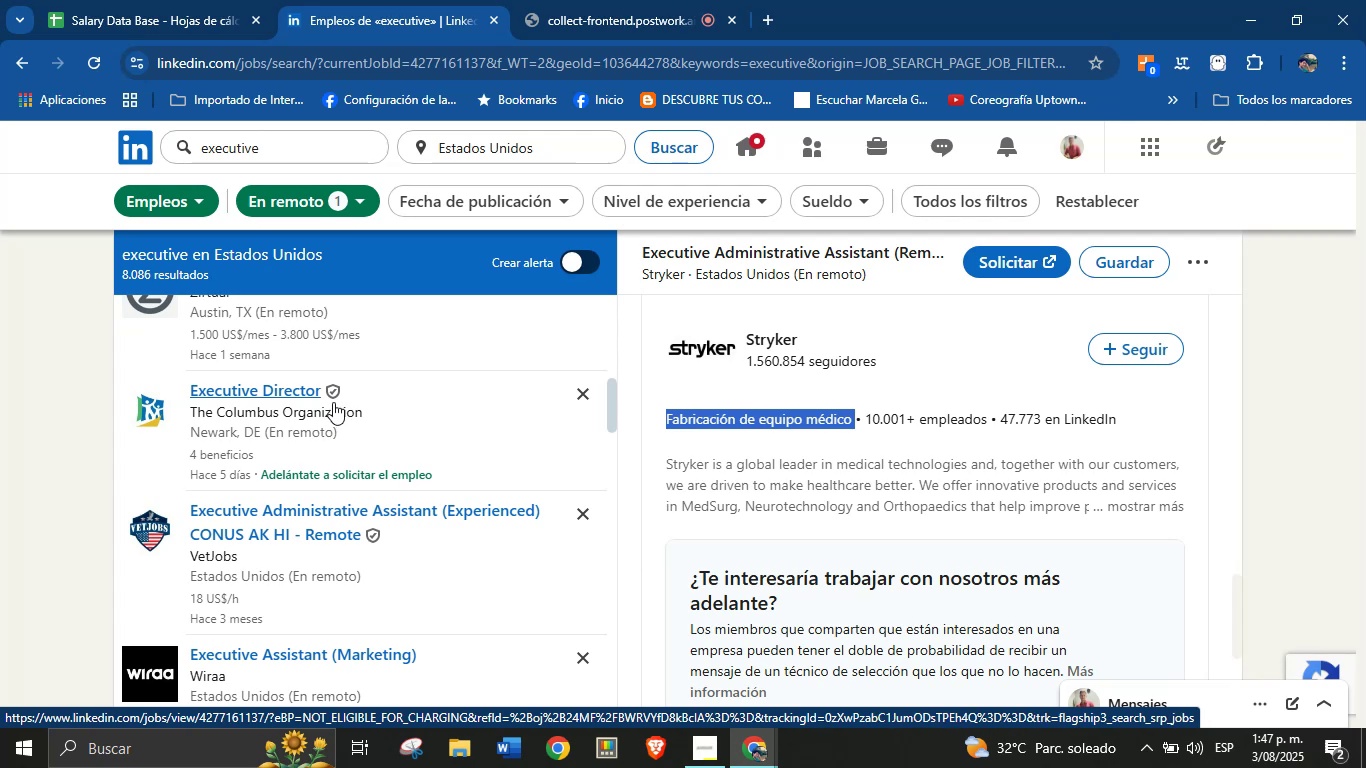 
scroll: coordinate [420, 506], scroll_direction: down, amount: 1.0
 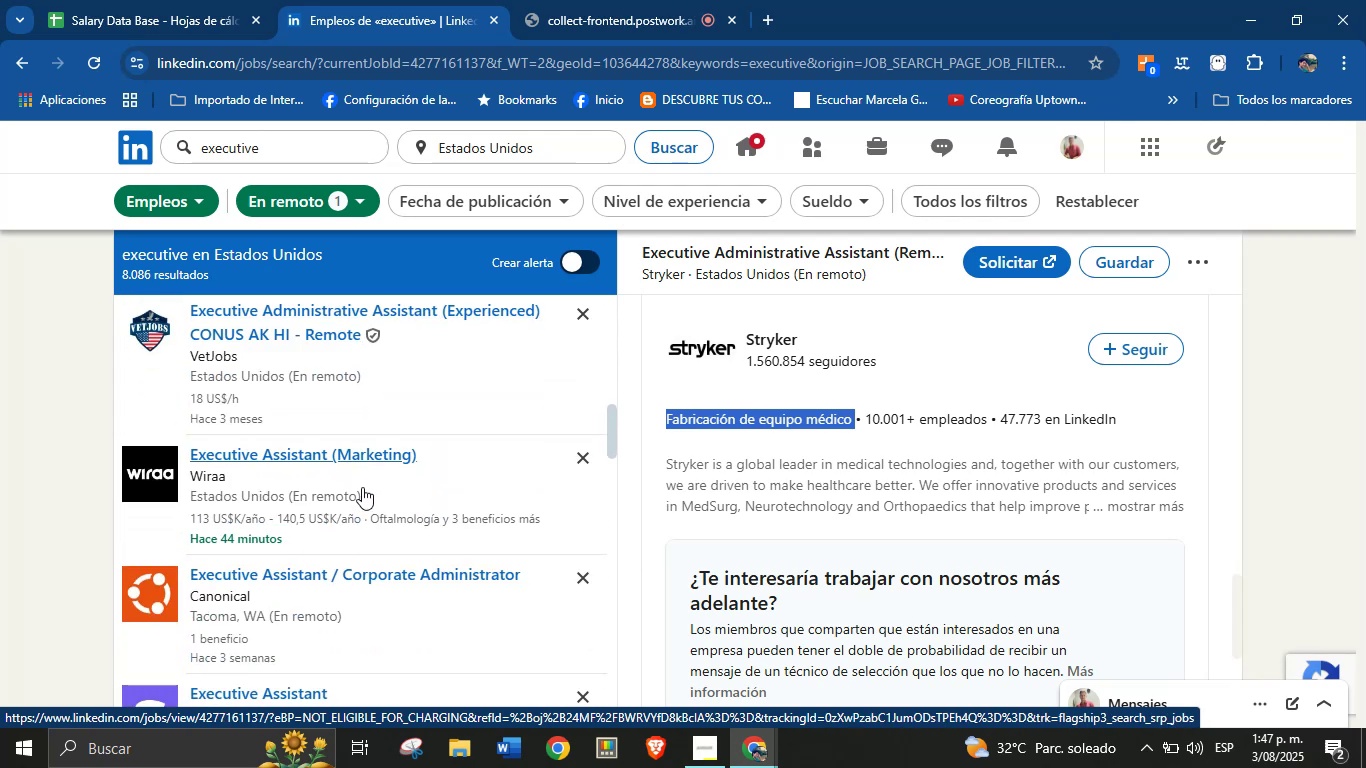 
left_click([313, 461])
 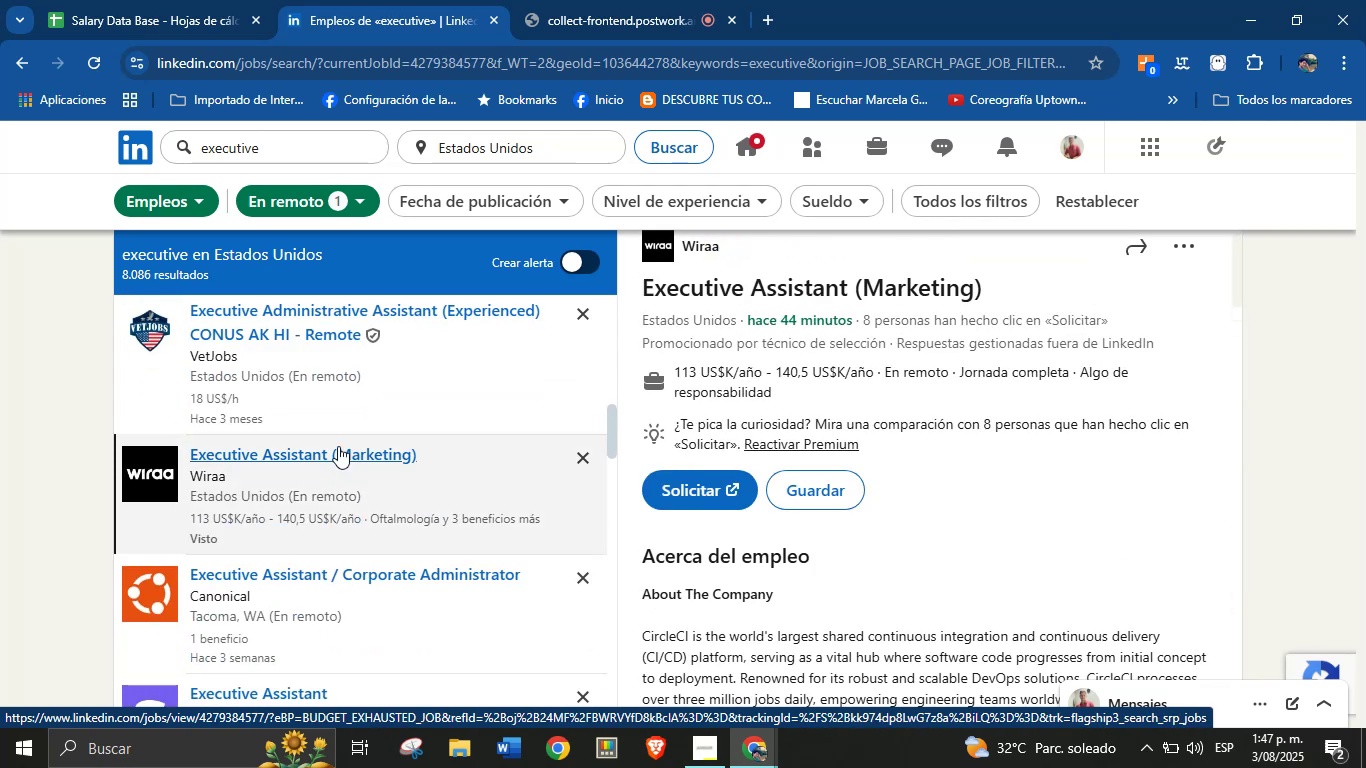 
wait(5.0)
 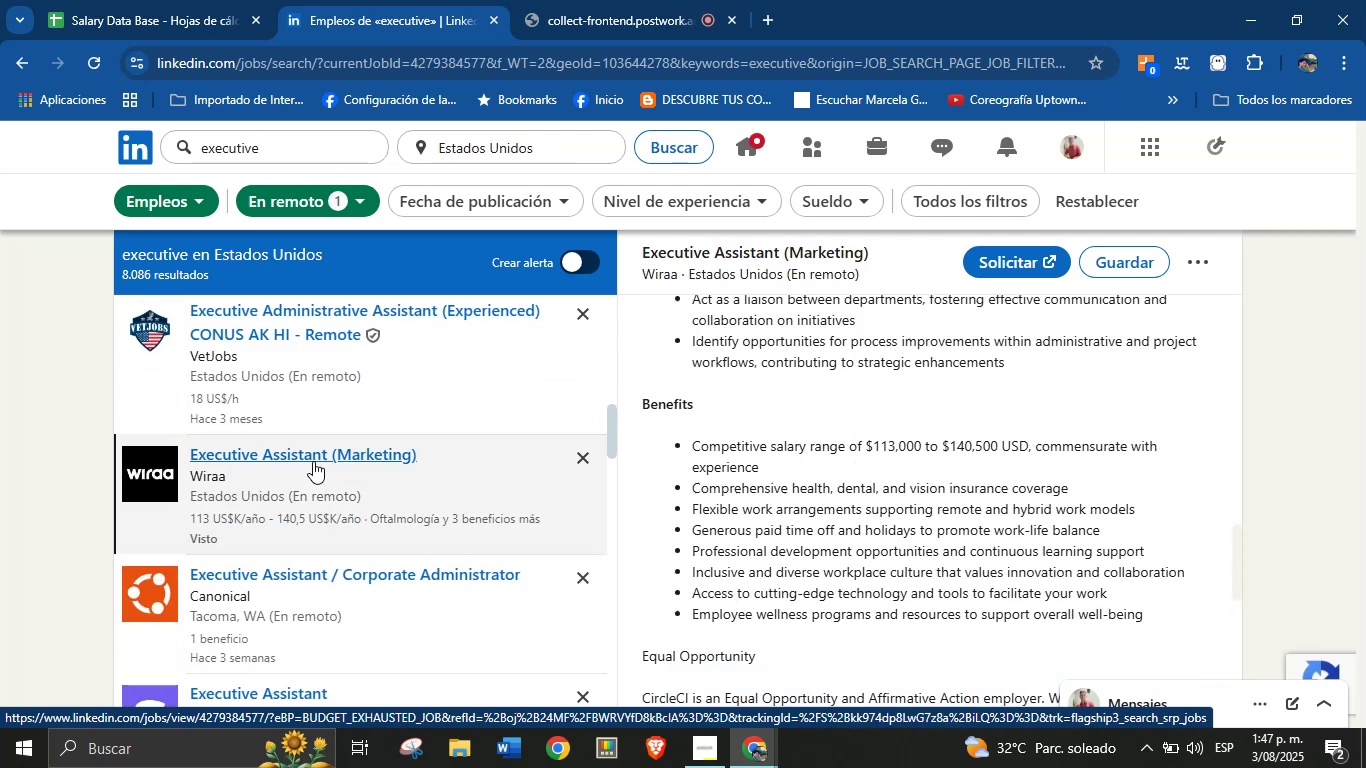 
left_click_drag(start_coordinate=[1004, 288], to_coordinate=[641, 282])
 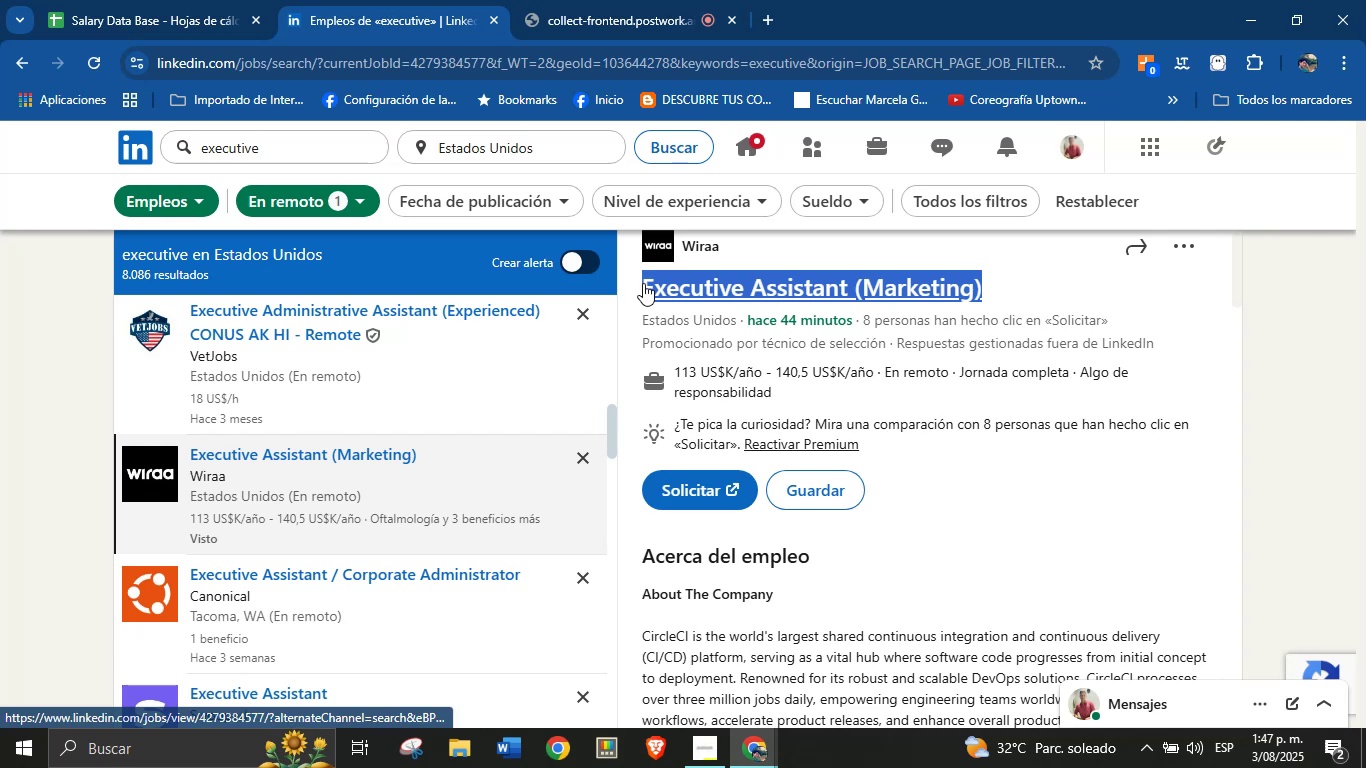 
key(Control+C)
 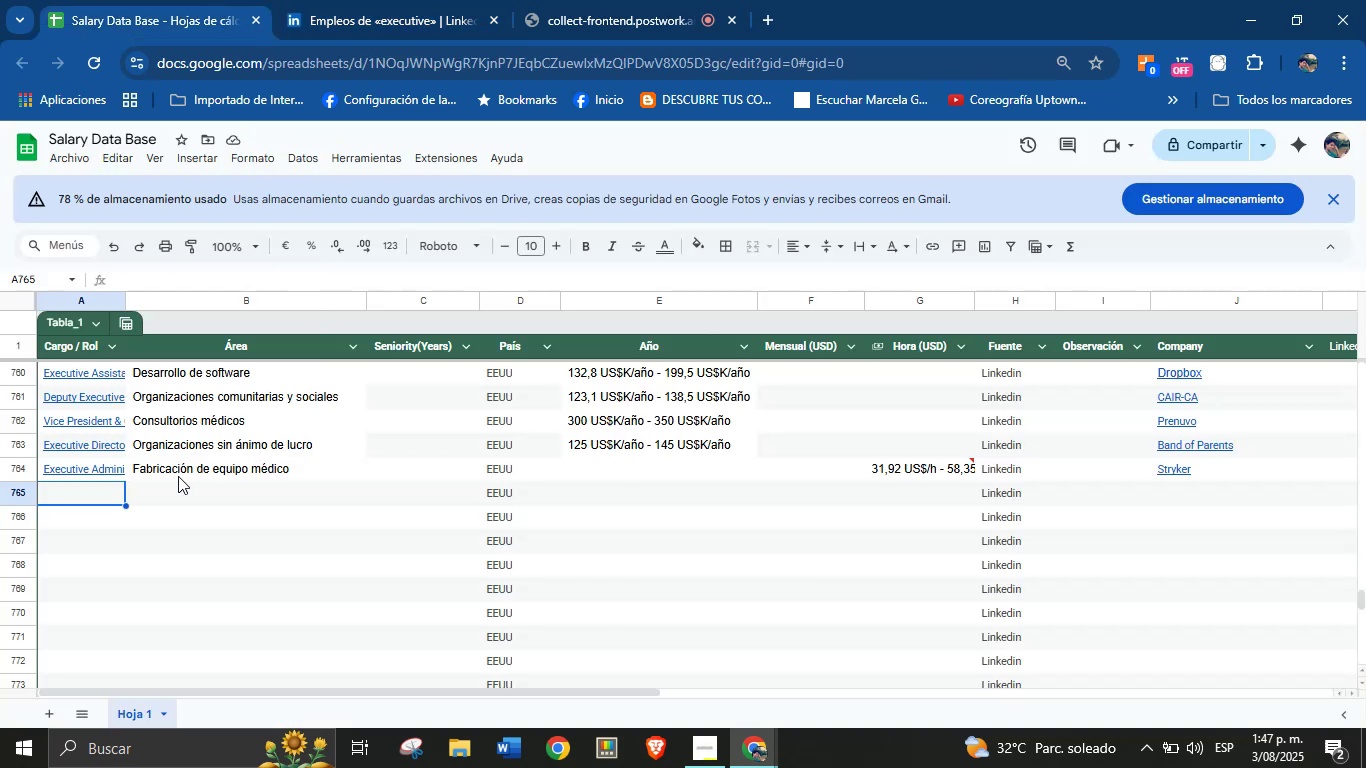 
left_click([105, 485])
 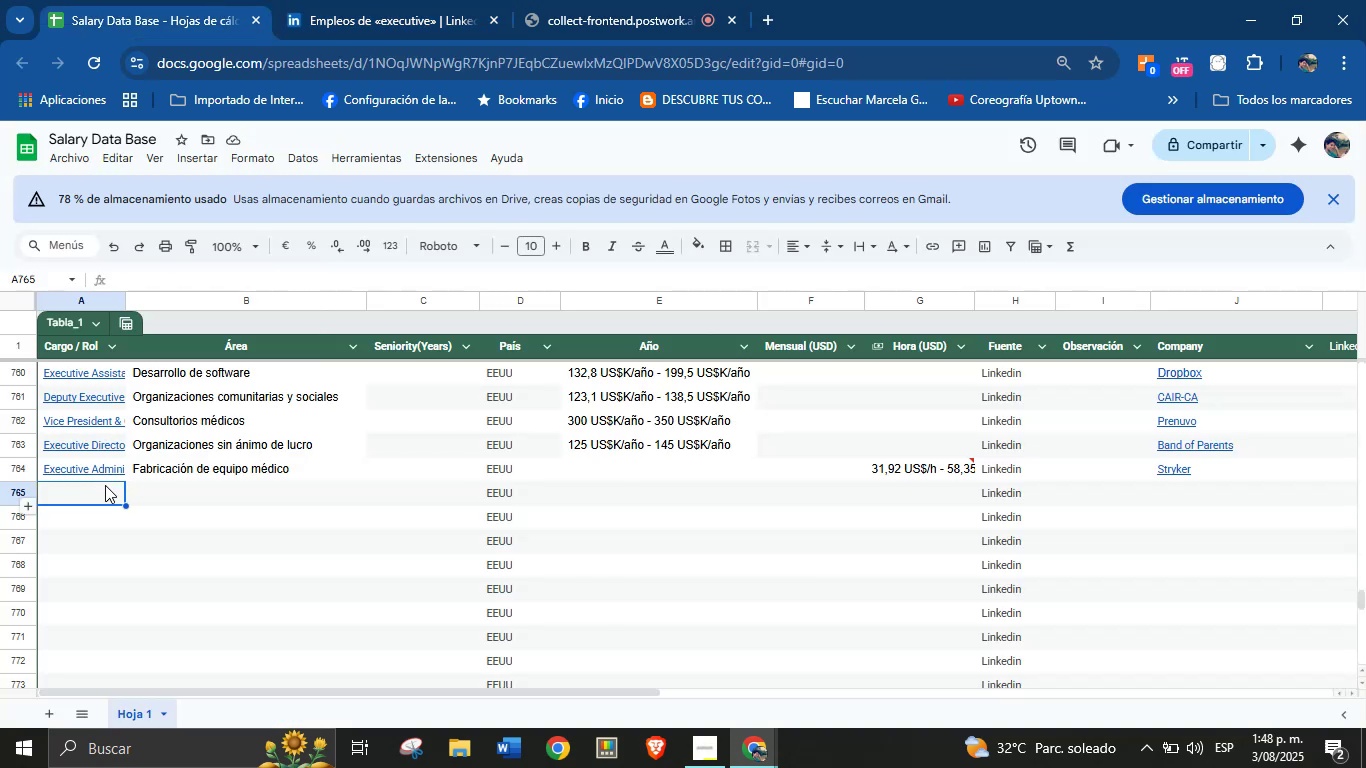 
key(Control+V)
 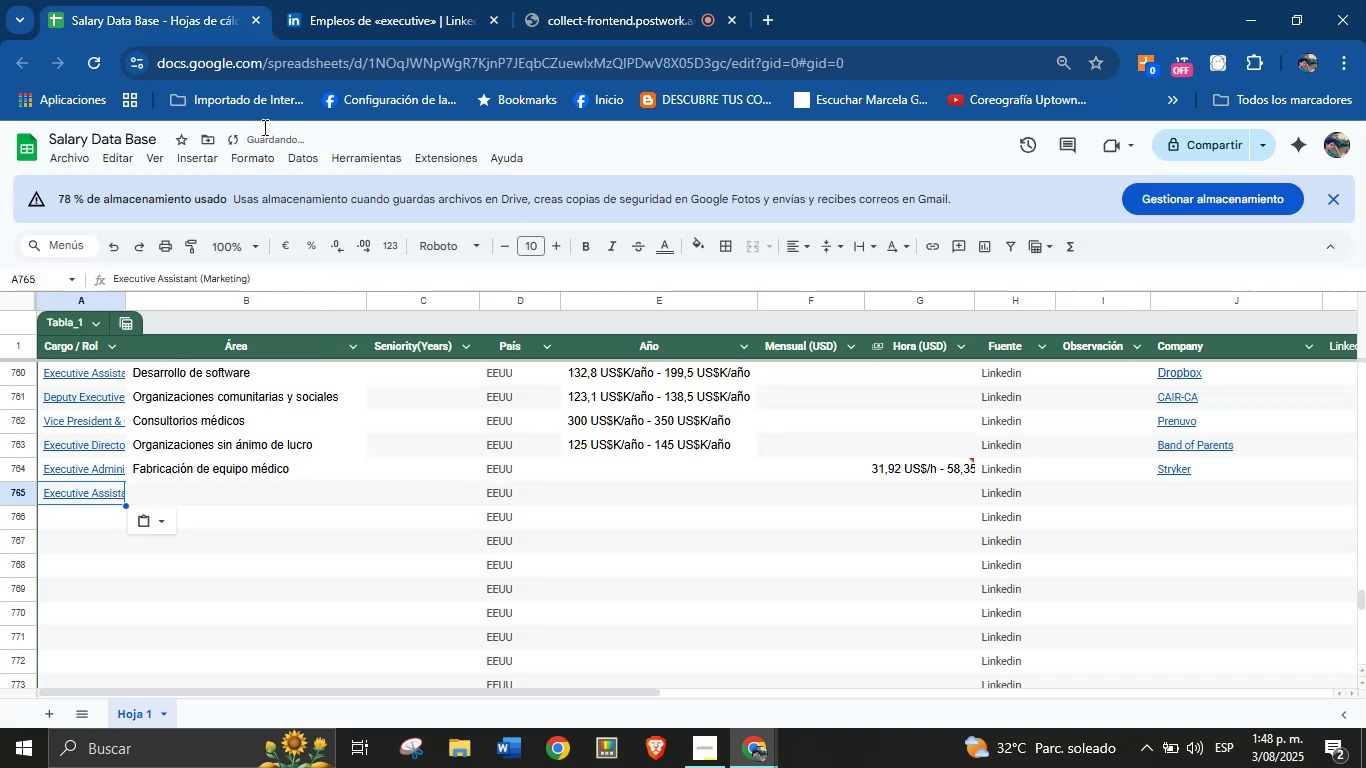 
left_click([323, 0])
 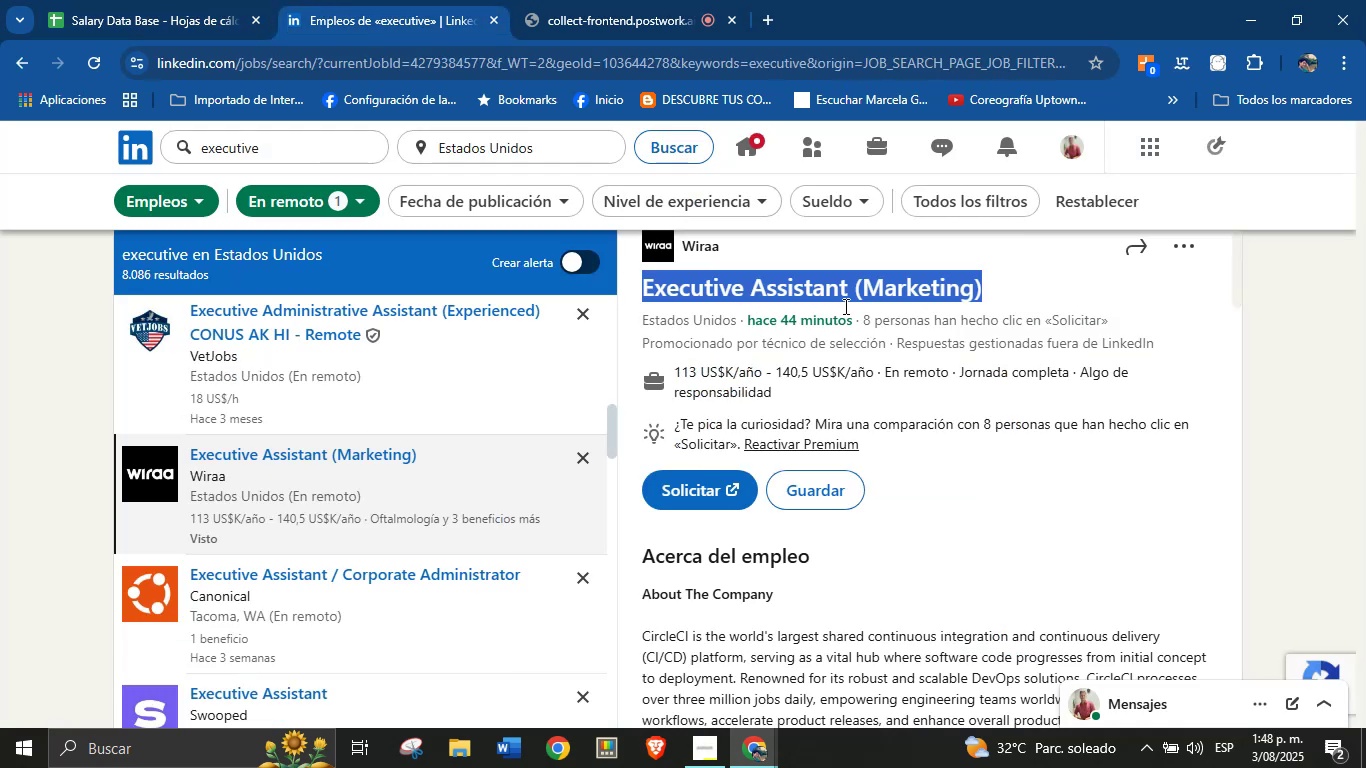 
left_click([792, 265])
 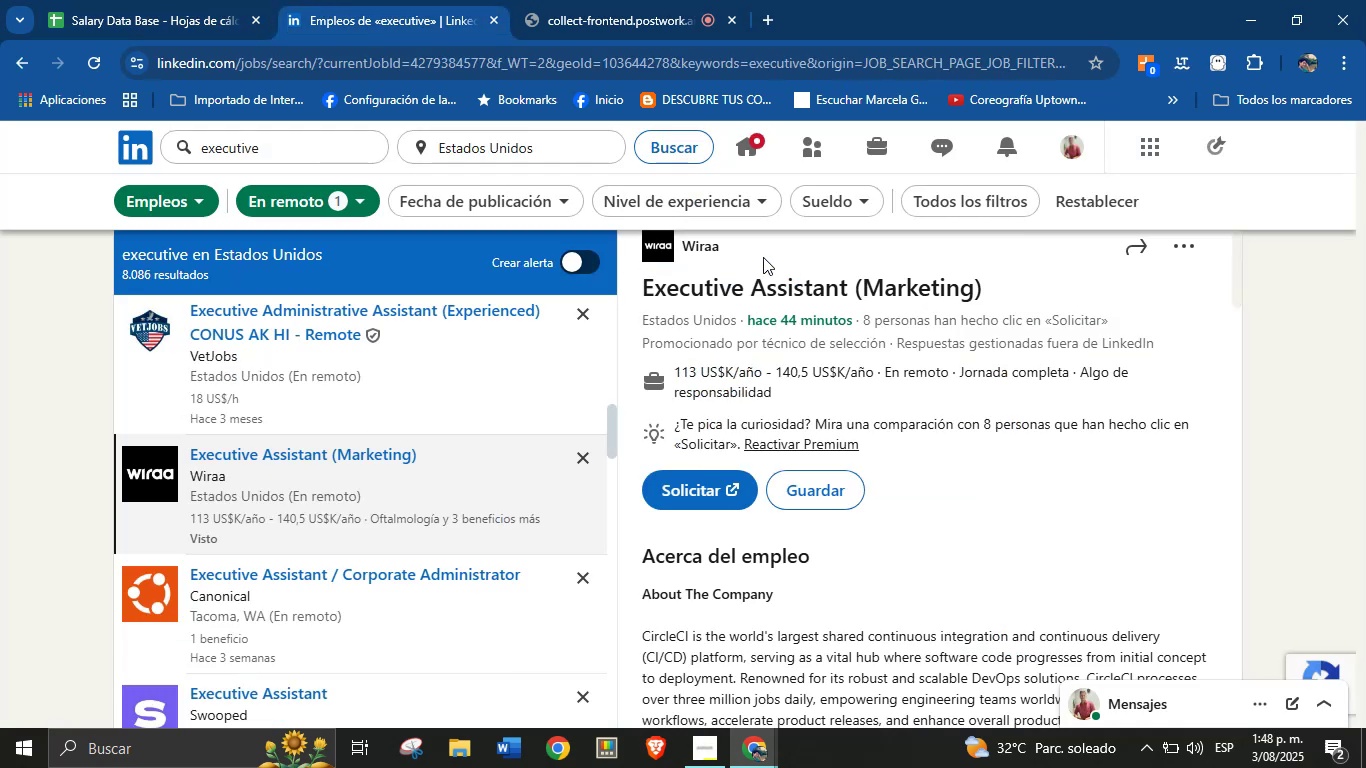 
left_click_drag(start_coordinate=[763, 257], to_coordinate=[685, 252])
 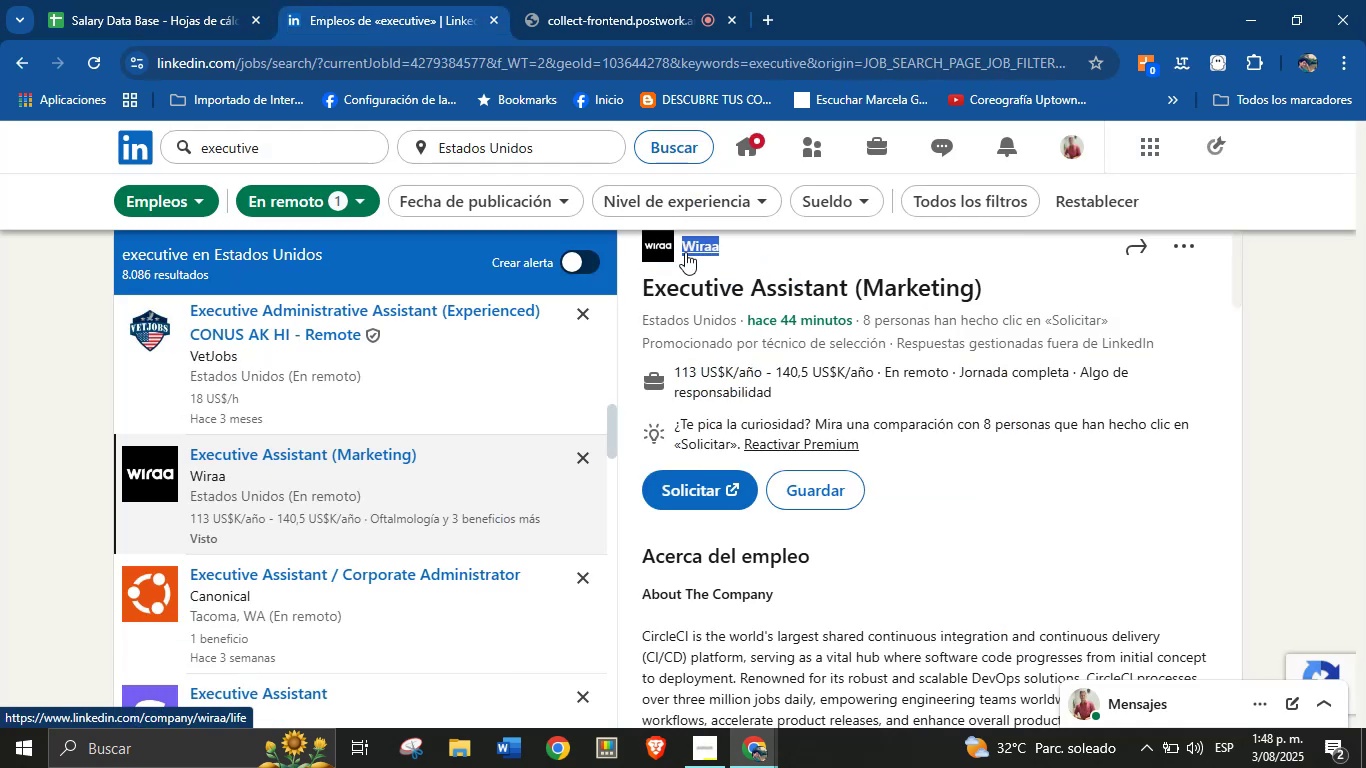 
key(Control+C)
 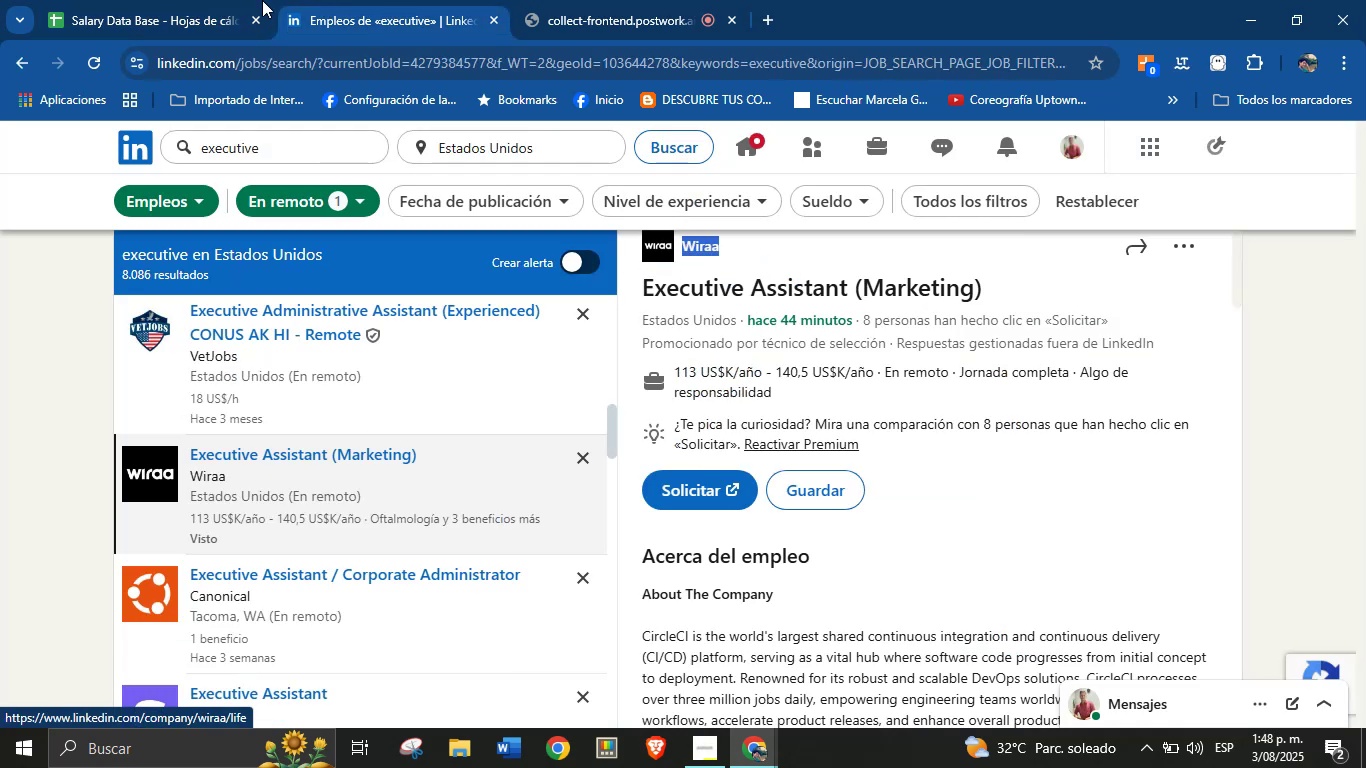 
left_click([239, 0])
 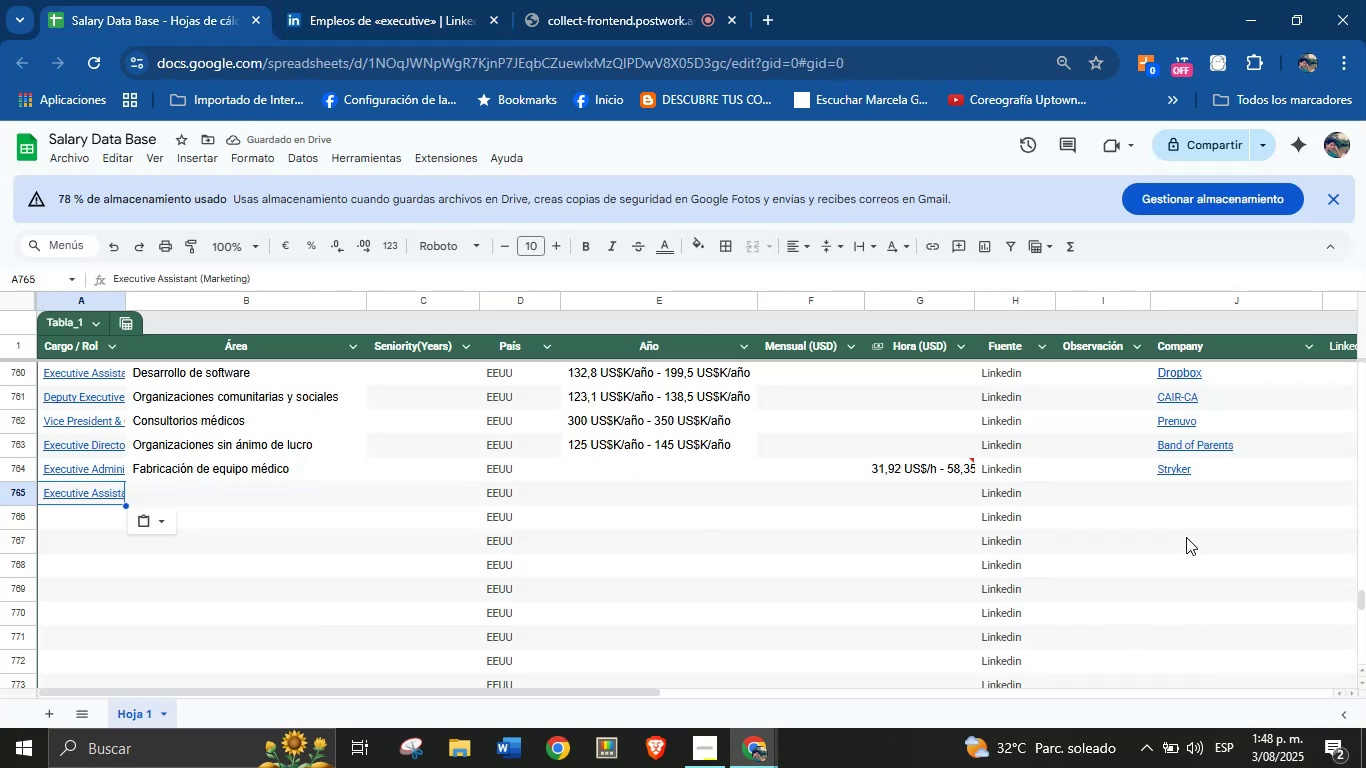 
key(Control+V)
 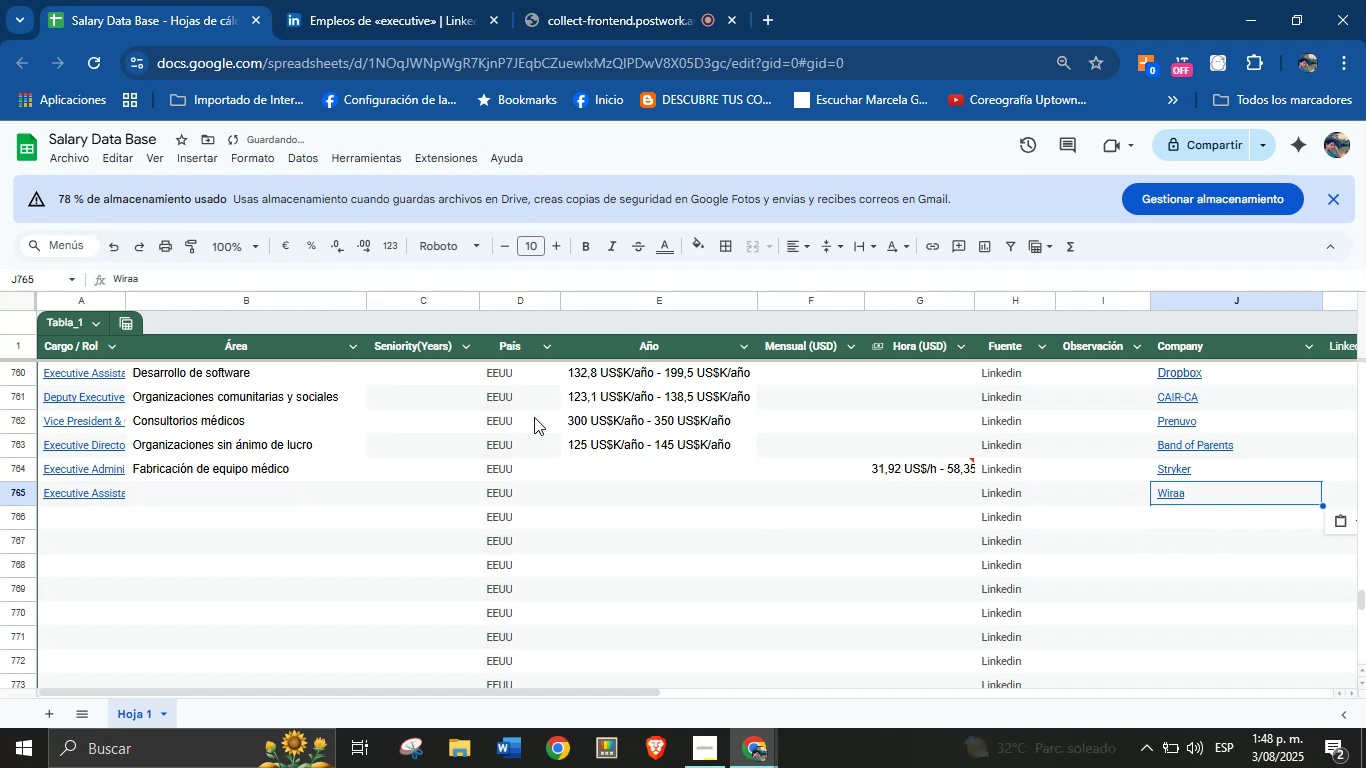 
left_click([417, 0])
 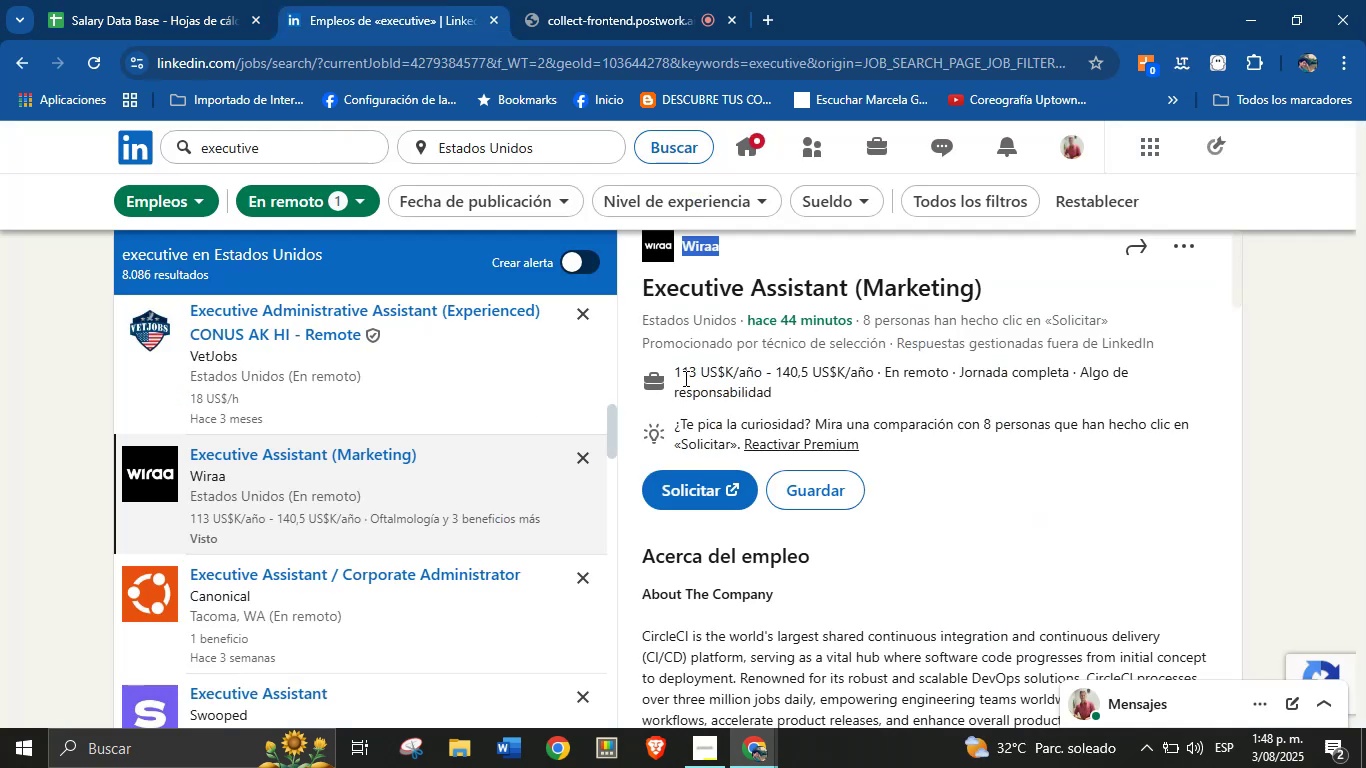 
left_click_drag(start_coordinate=[677, 372], to_coordinate=[876, 370])
 